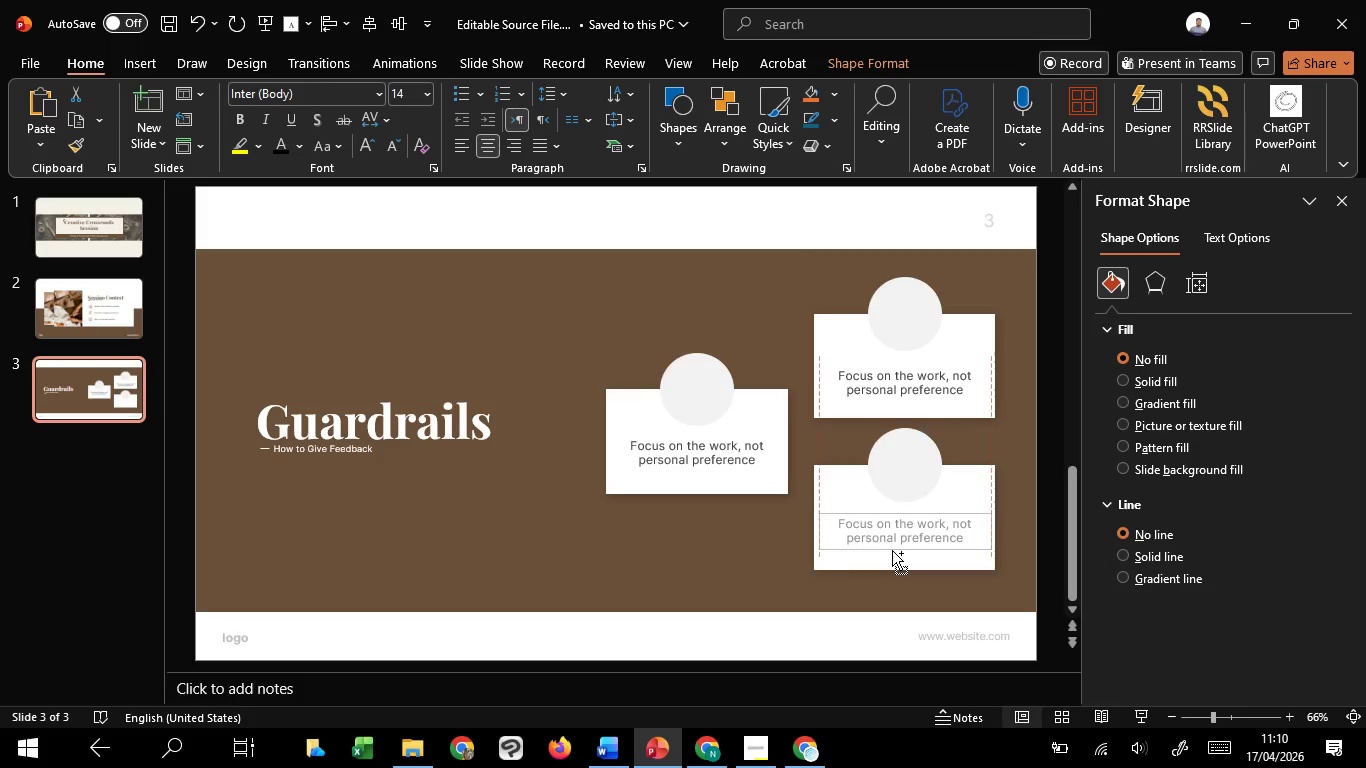 
hold_key(key=ShiftLeft, duration=0.91)
 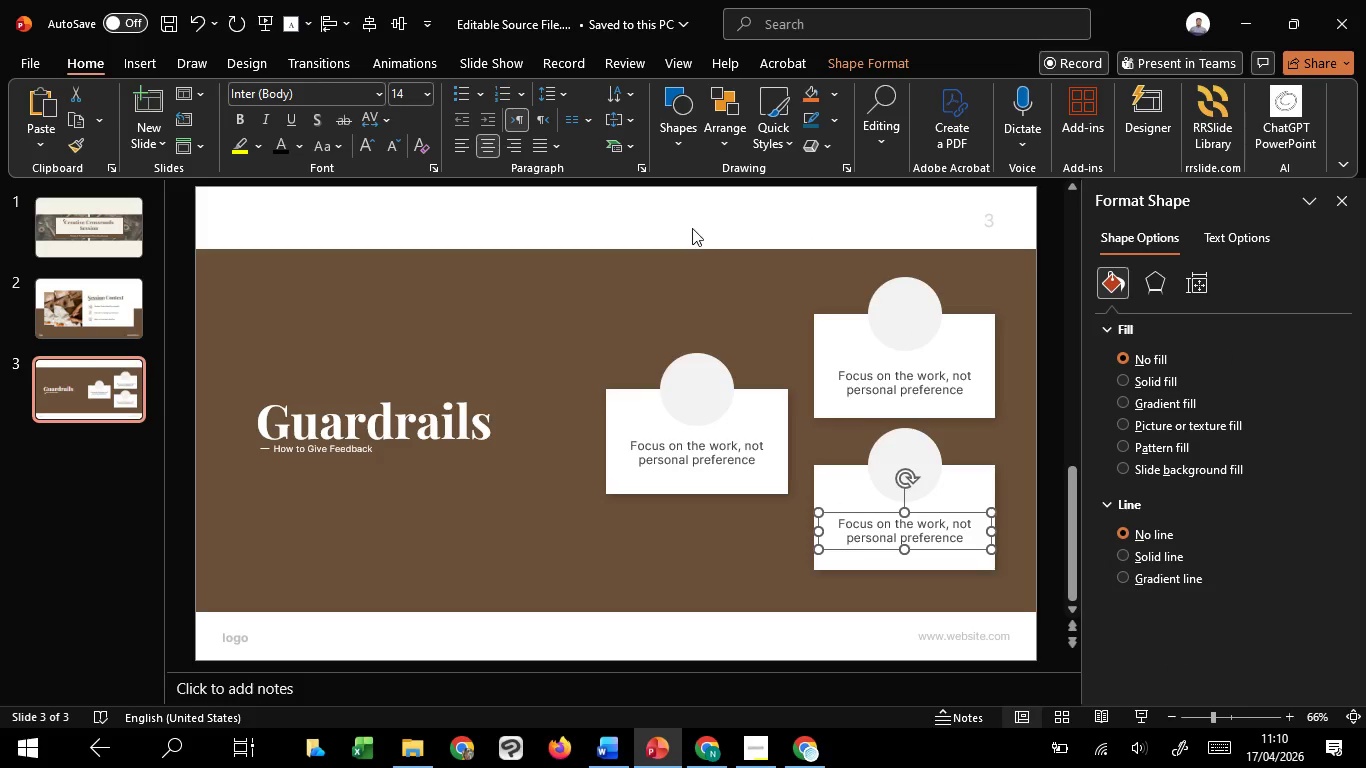 
left_click([692, 228])
 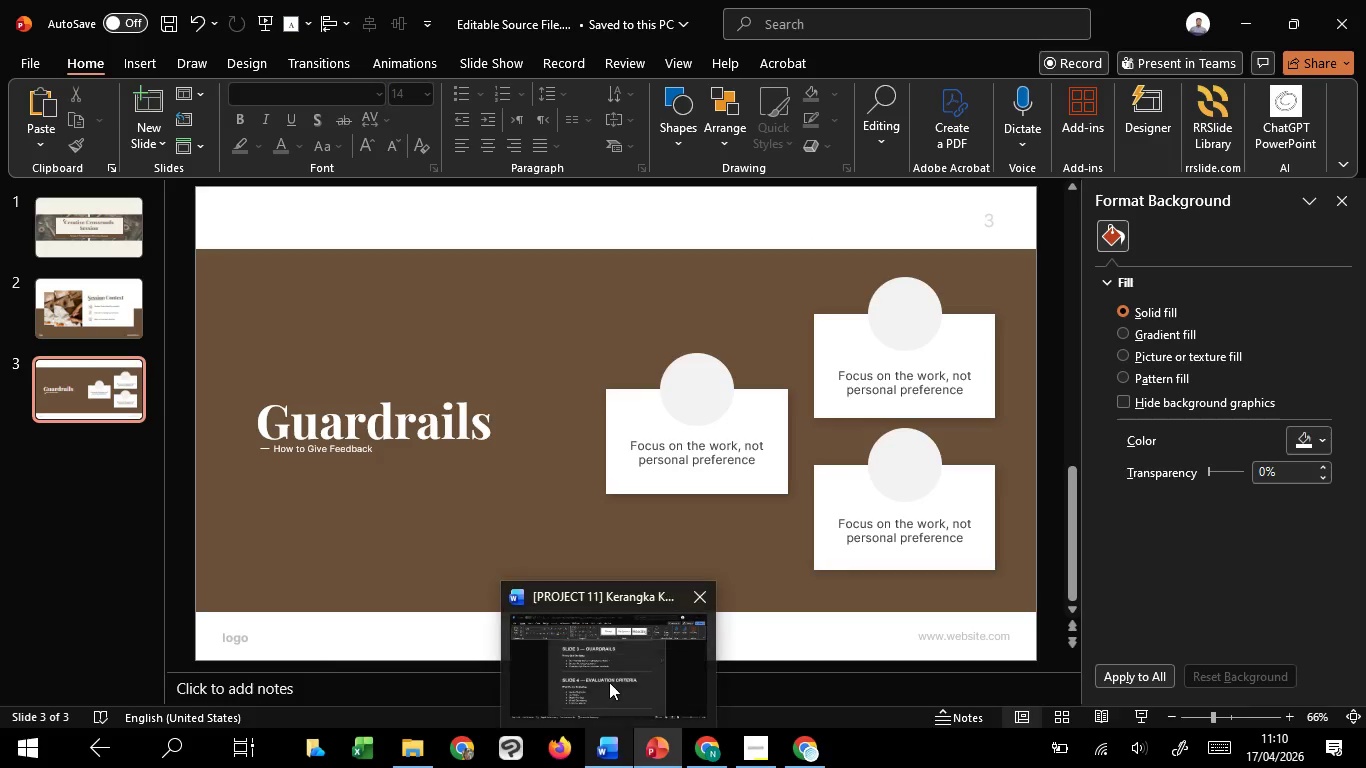 
left_click([609, 682])
 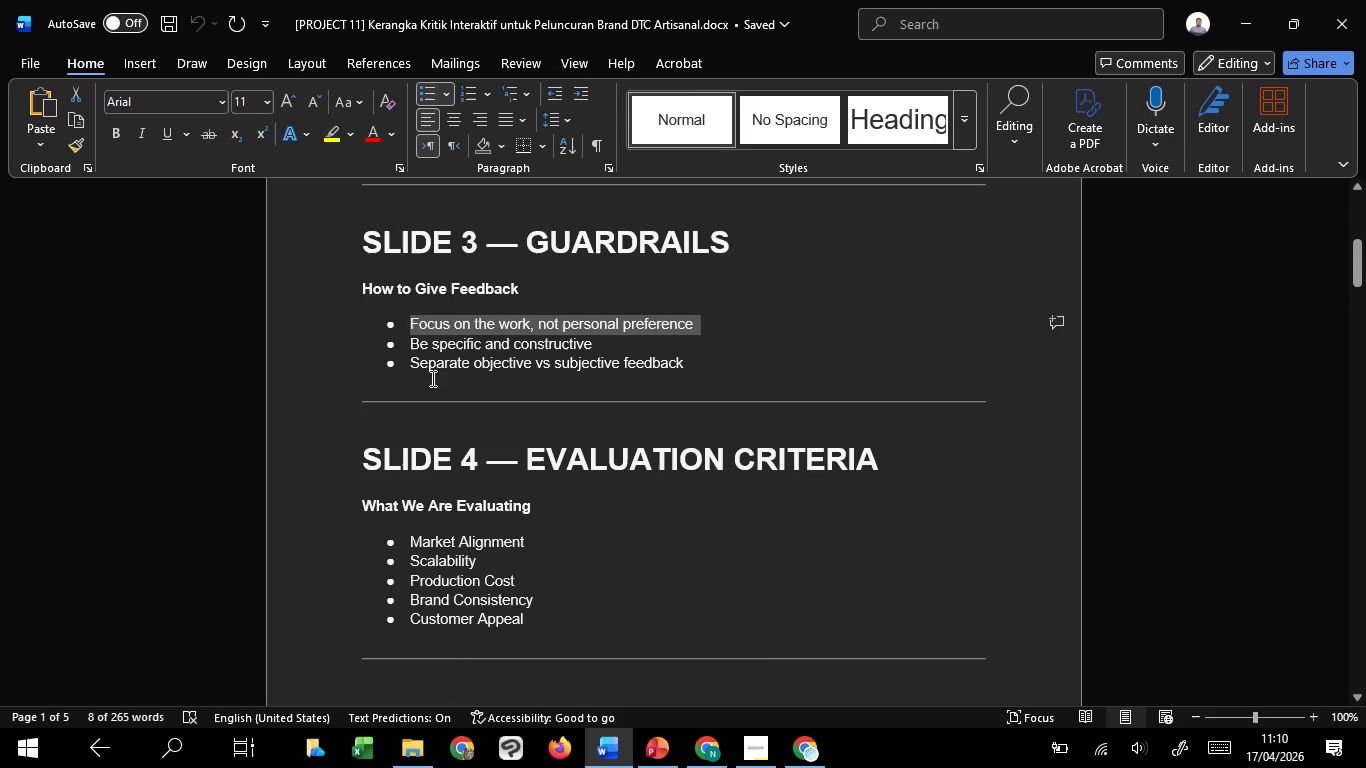 
left_click_drag(start_coordinate=[414, 342], to_coordinate=[597, 340])
 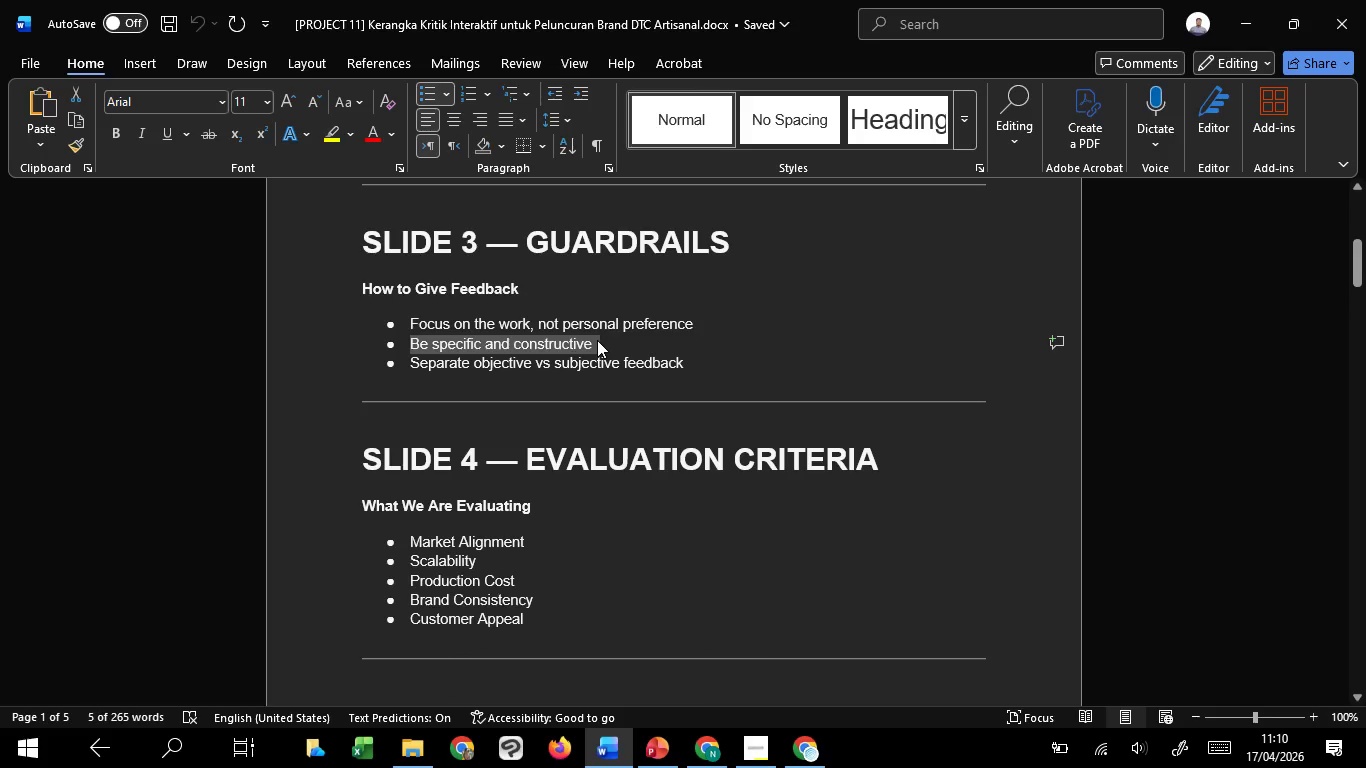 
key(Control+C)
 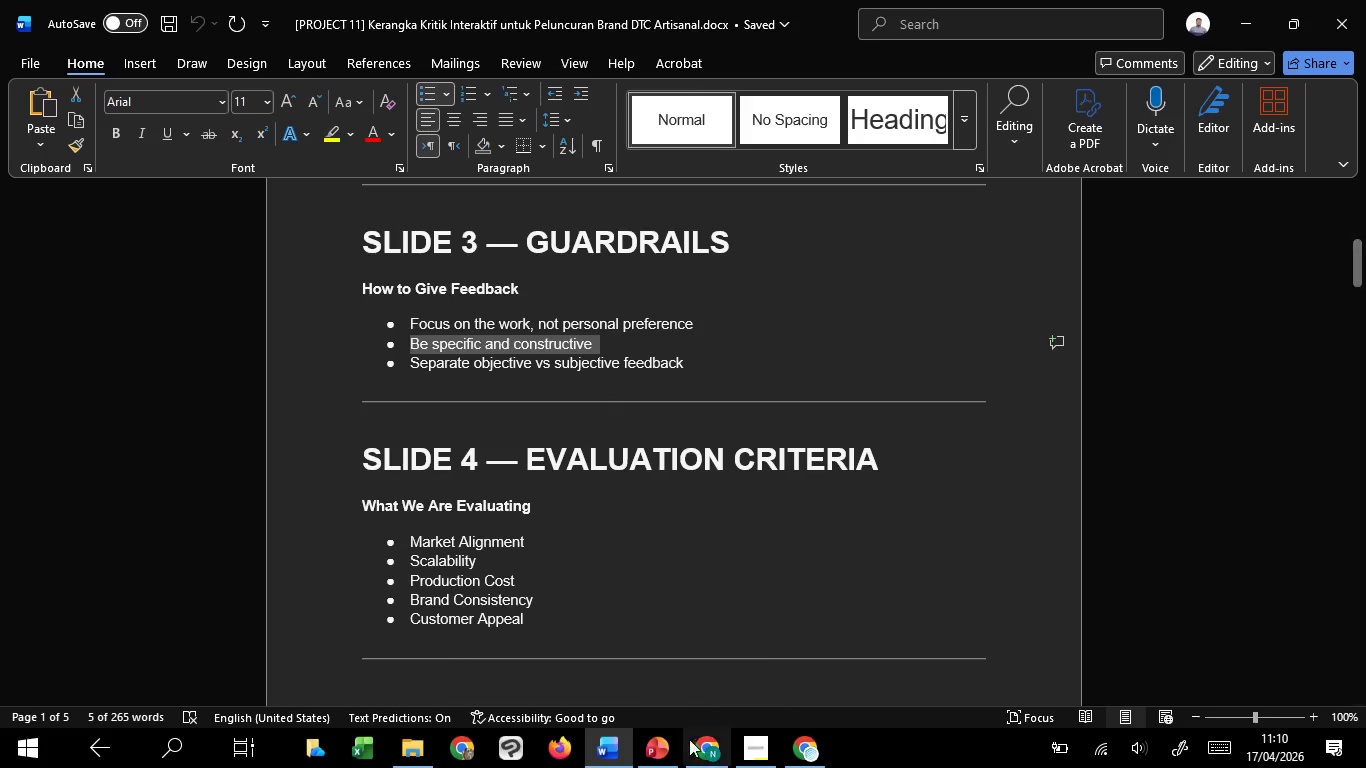 
key(Control+C)
 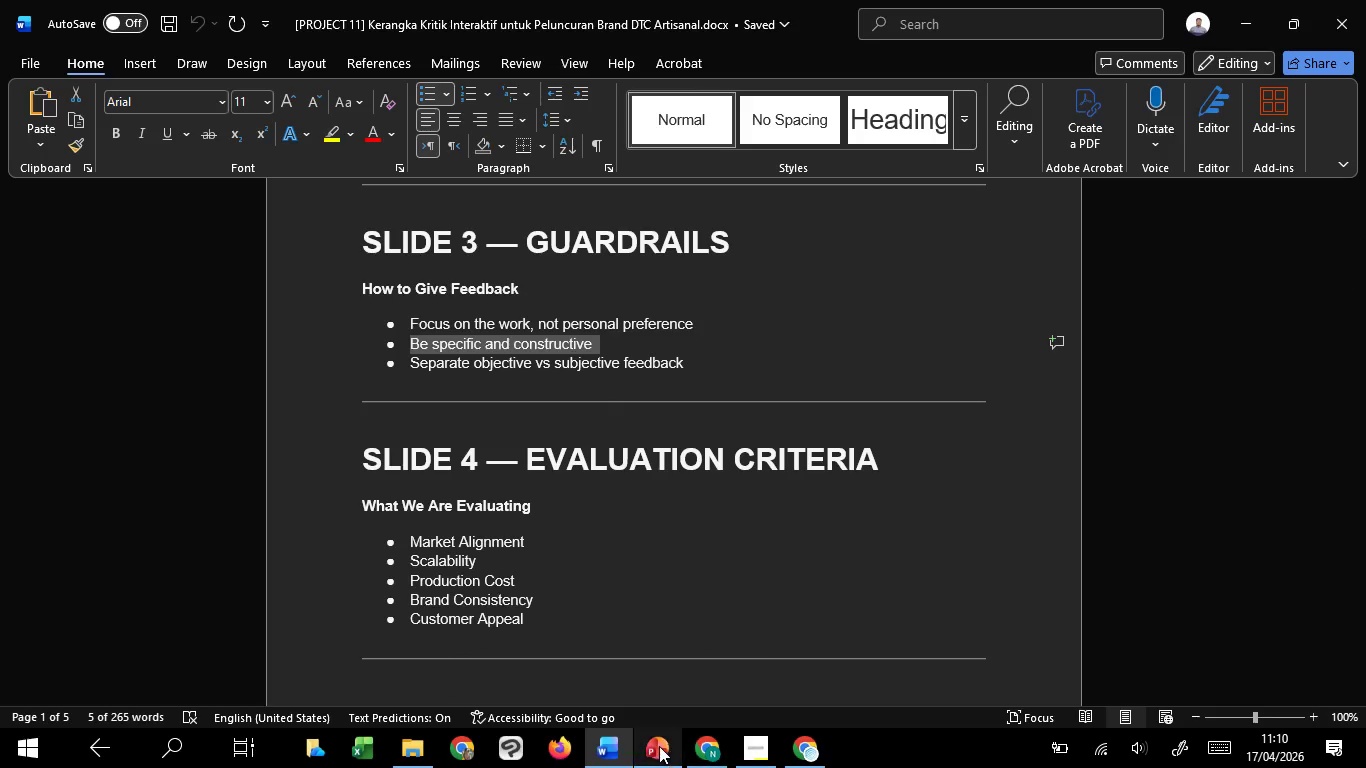 
key(Control+C)
 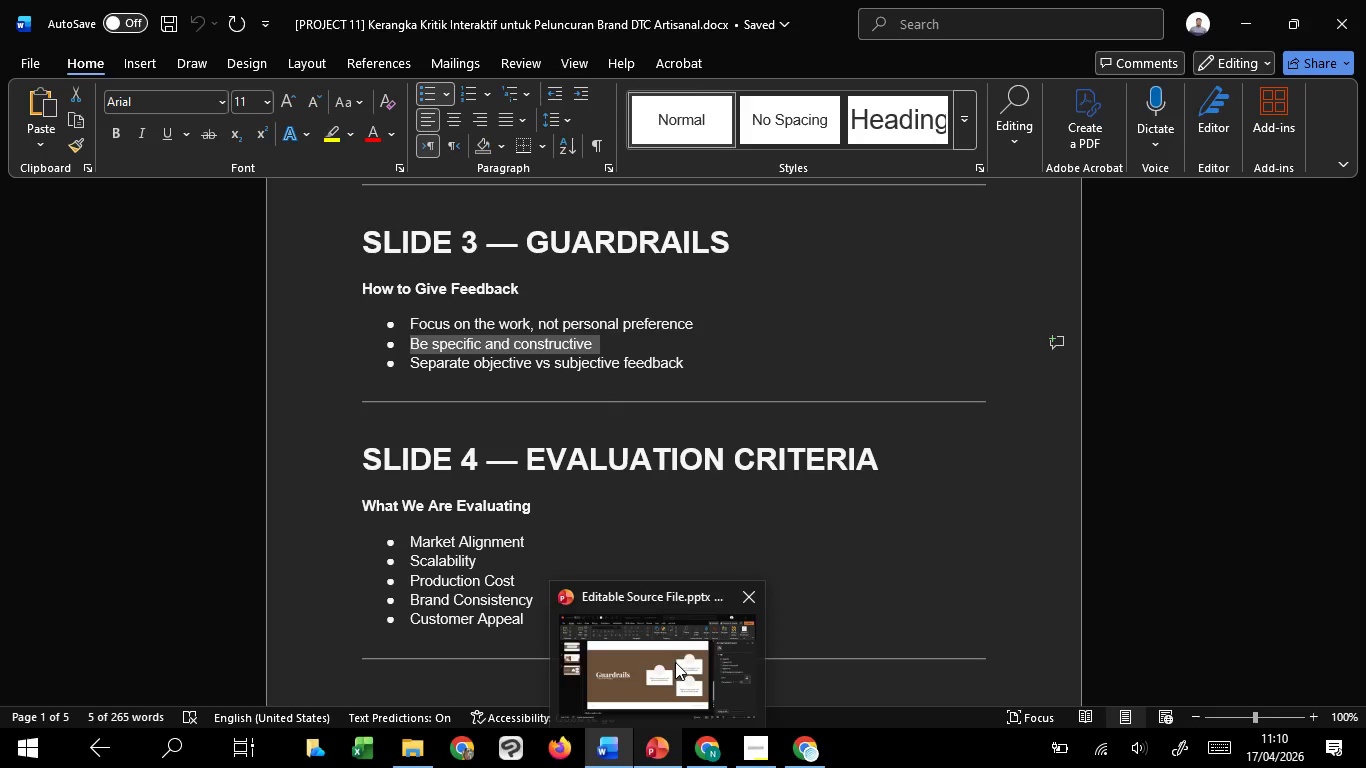 
left_click([675, 662])
 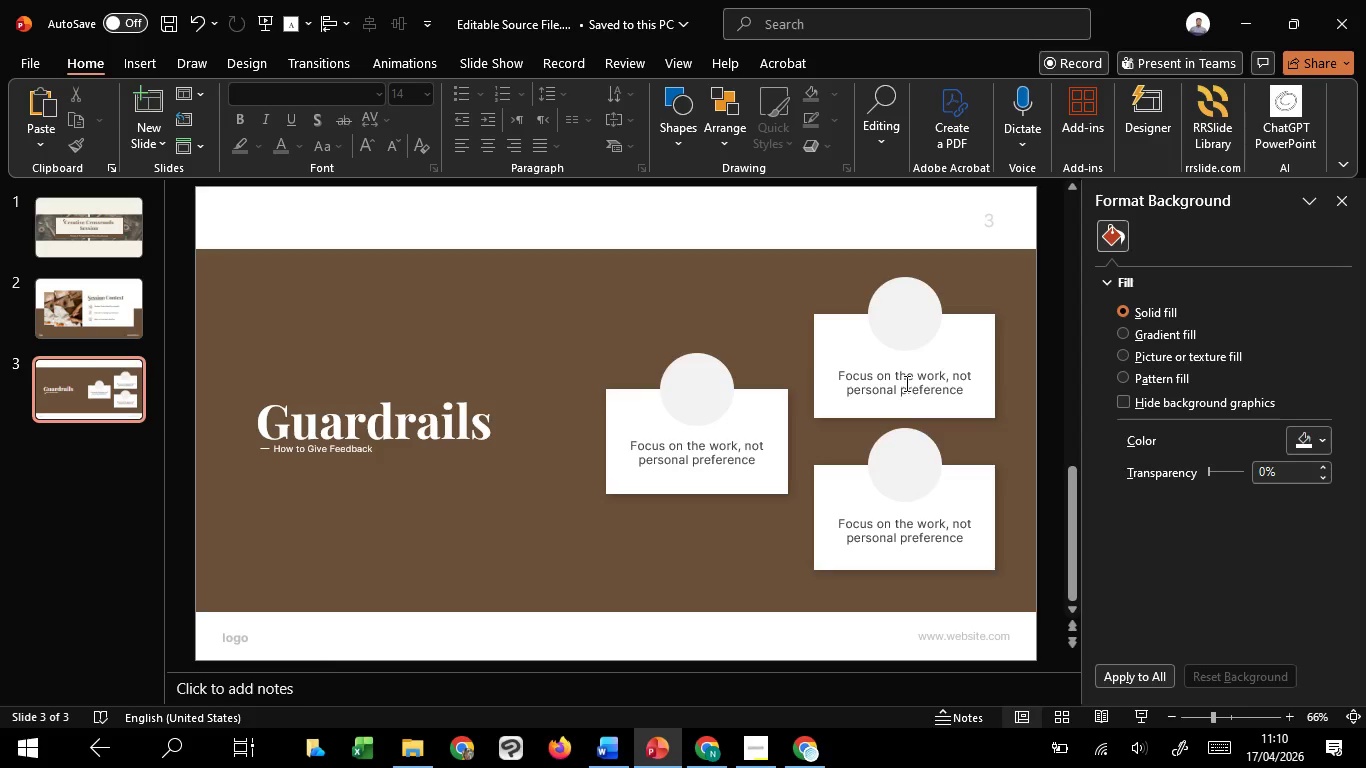 
left_click([905, 383])
 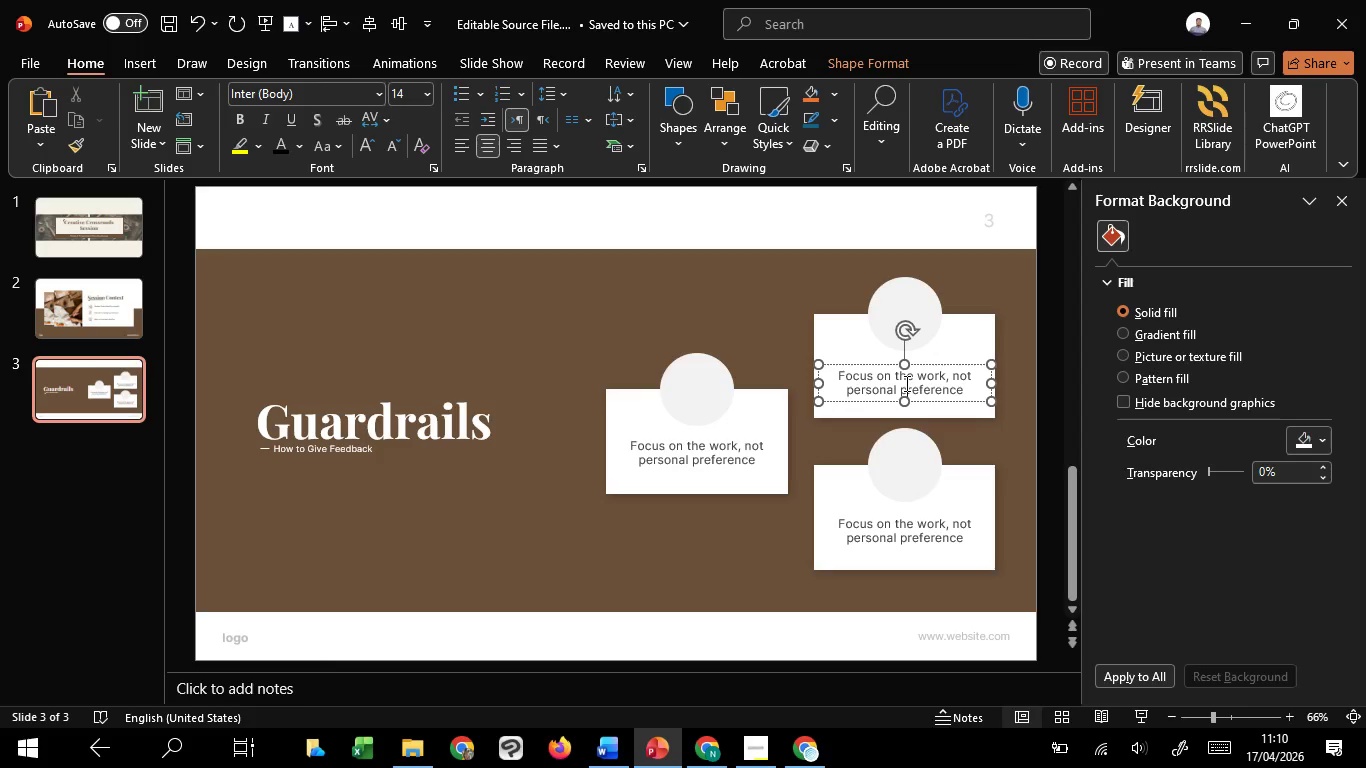 
key(Control+A)
 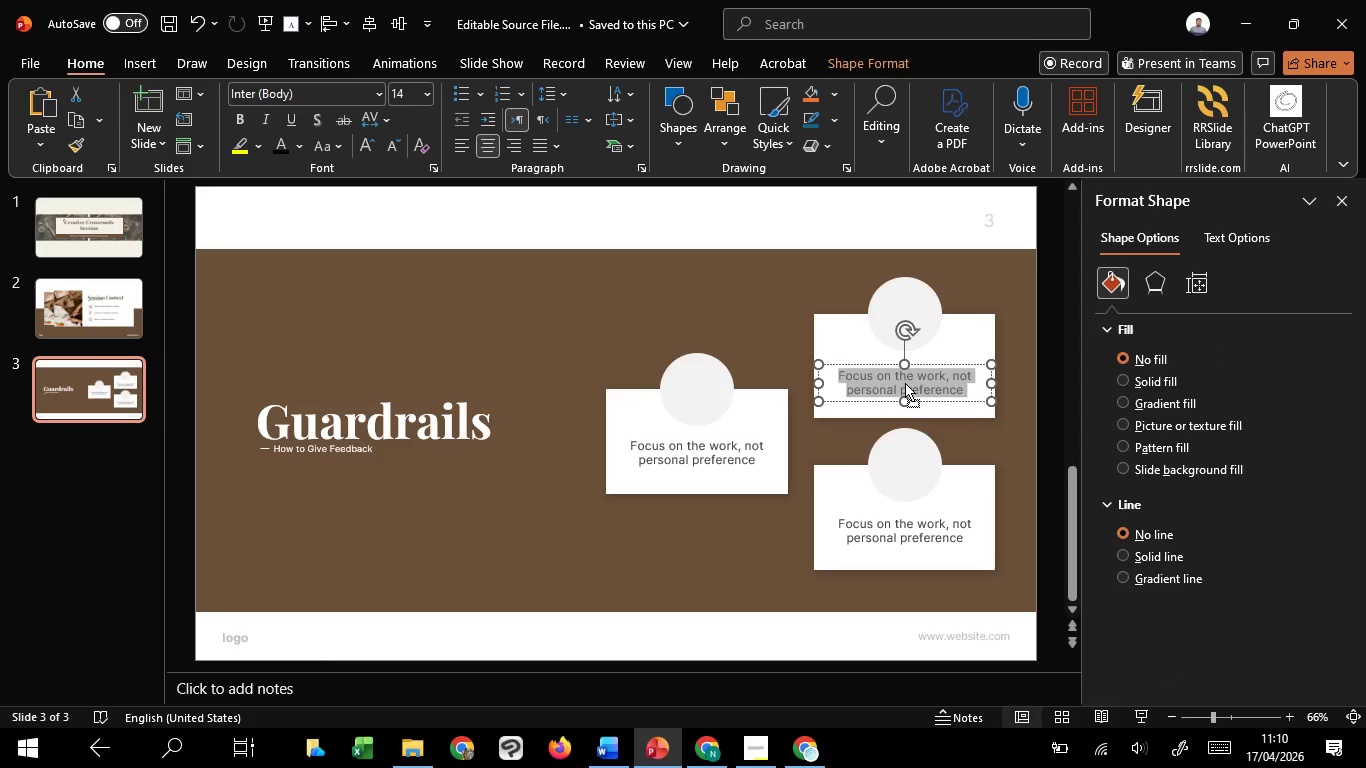 
right_click([905, 383])
 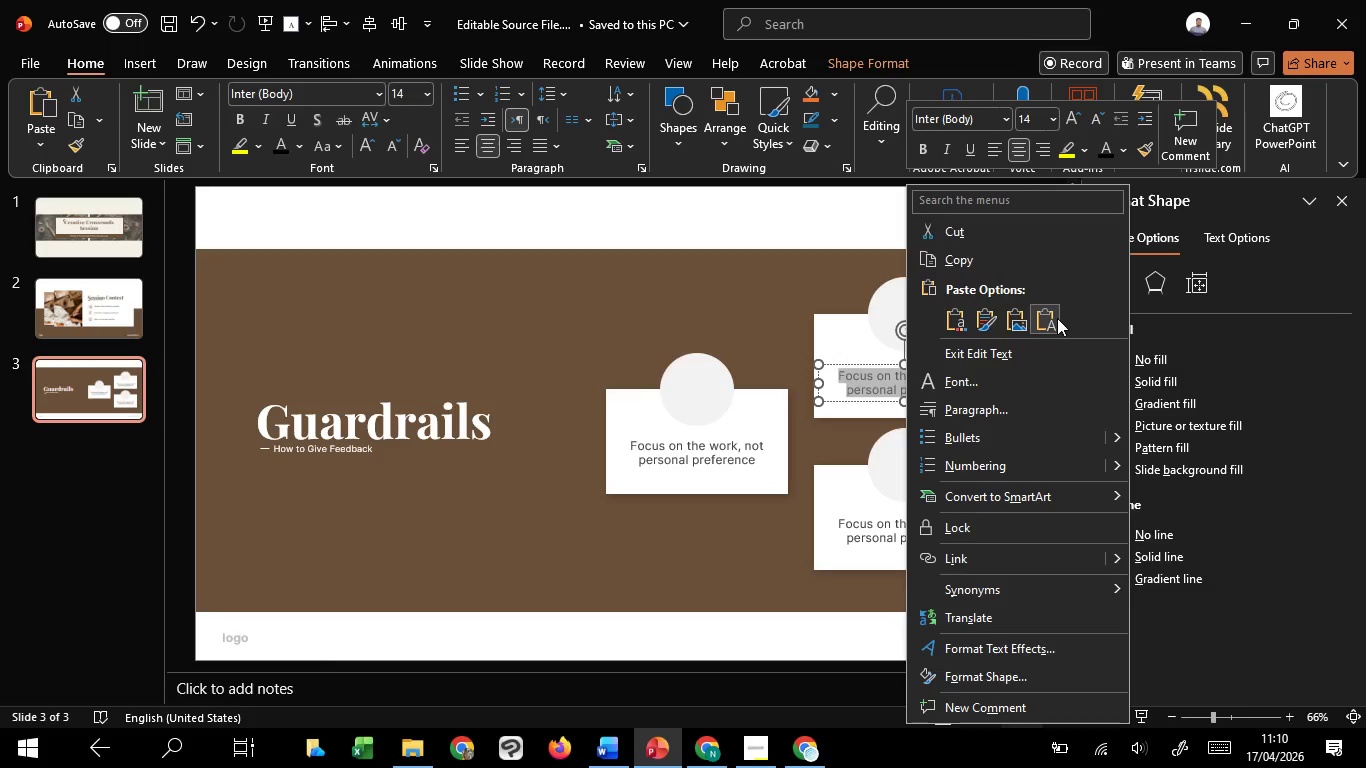 
left_click([1056, 318])
 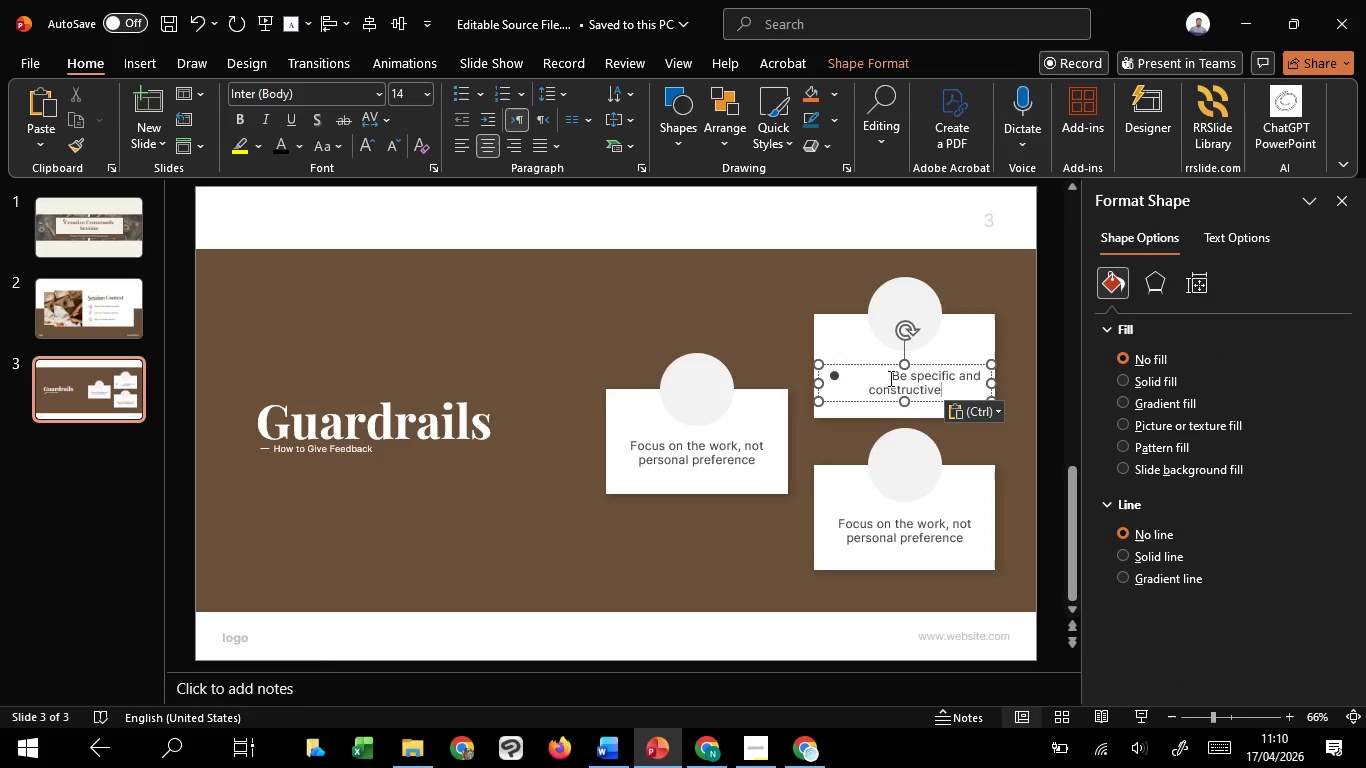 
left_click_drag(start_coordinate=[894, 378], to_coordinate=[819, 367])
 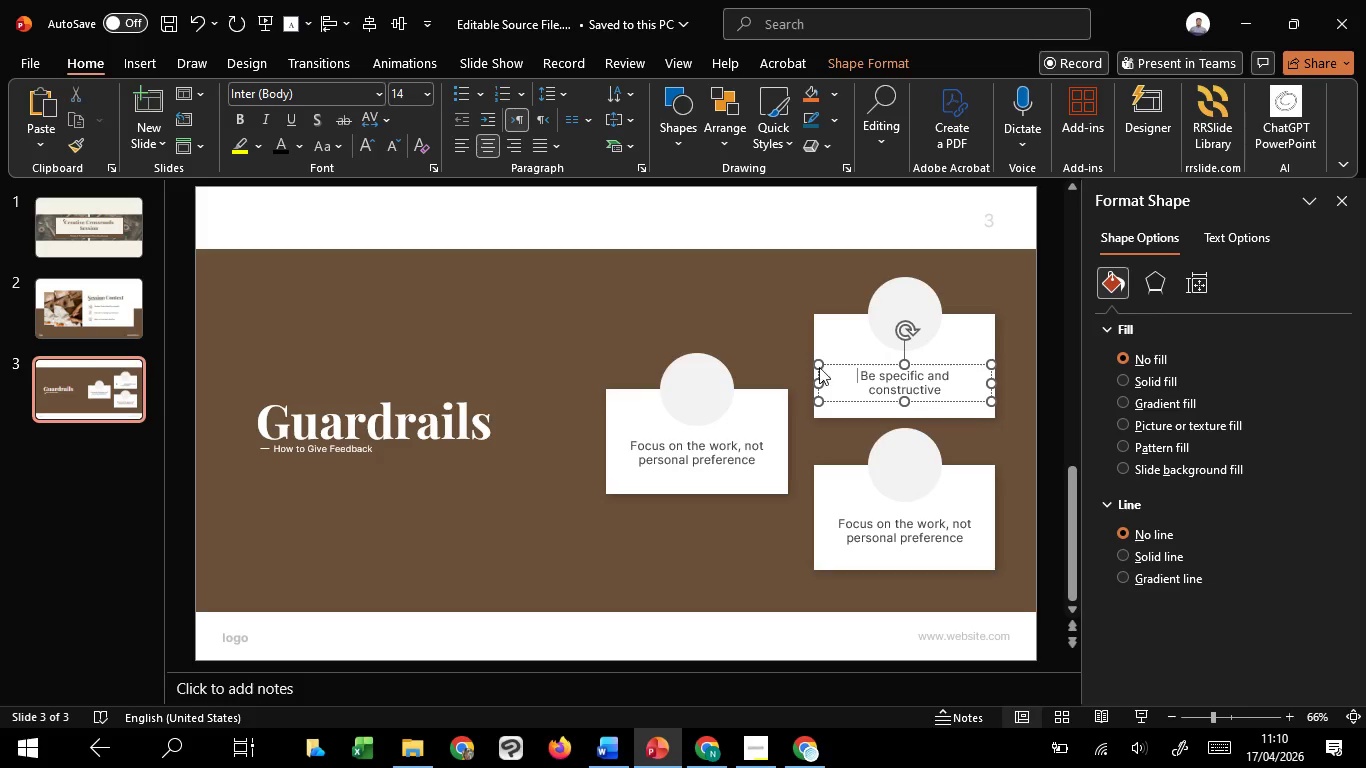 
key(Backspace)
 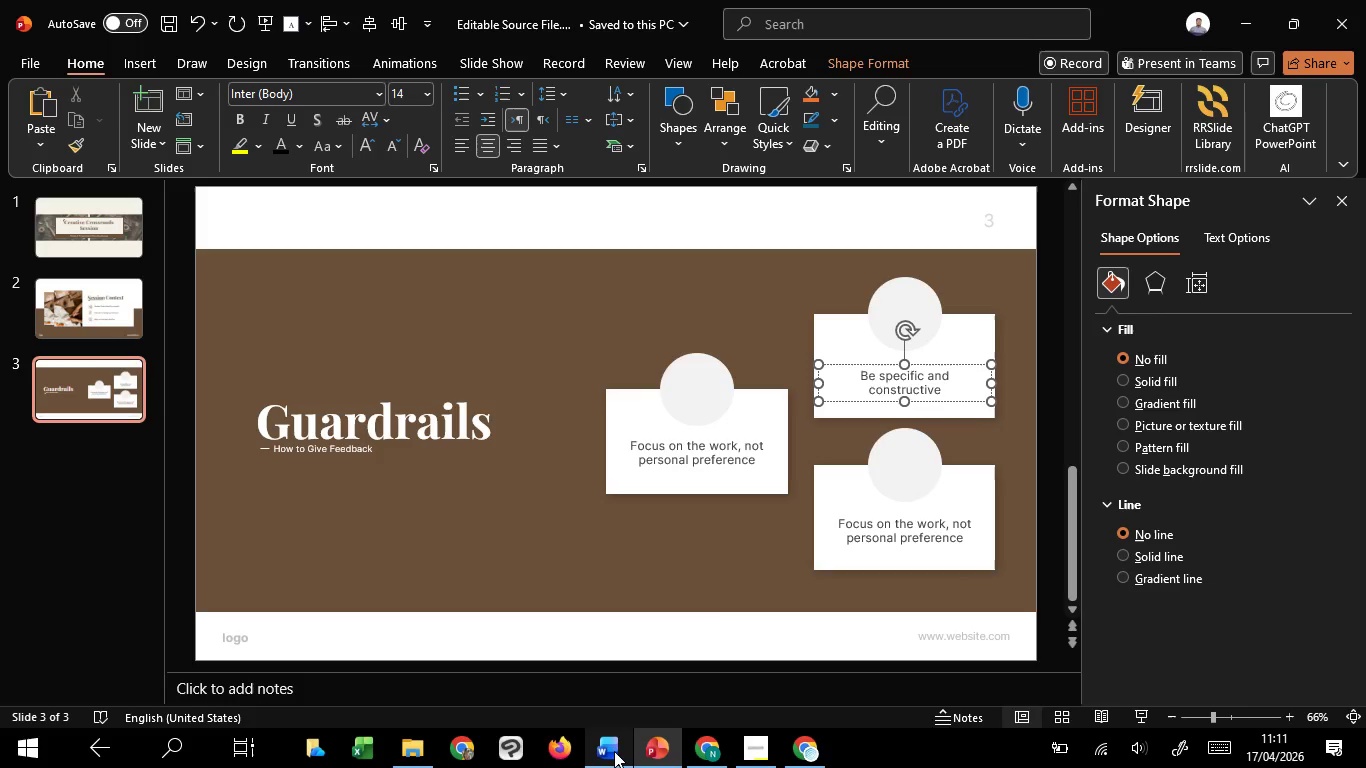 
left_click([599, 690])
 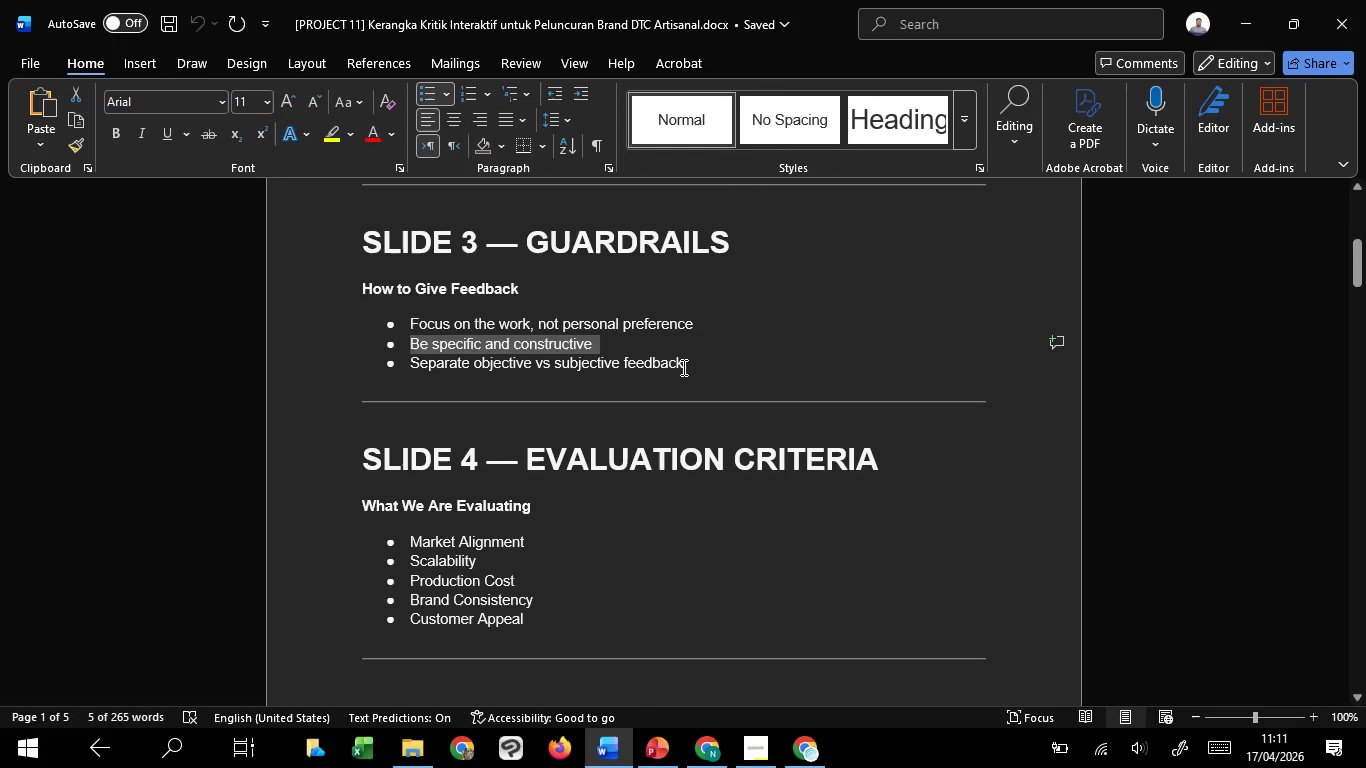 
left_click_drag(start_coordinate=[684, 367], to_coordinate=[427, 362])
 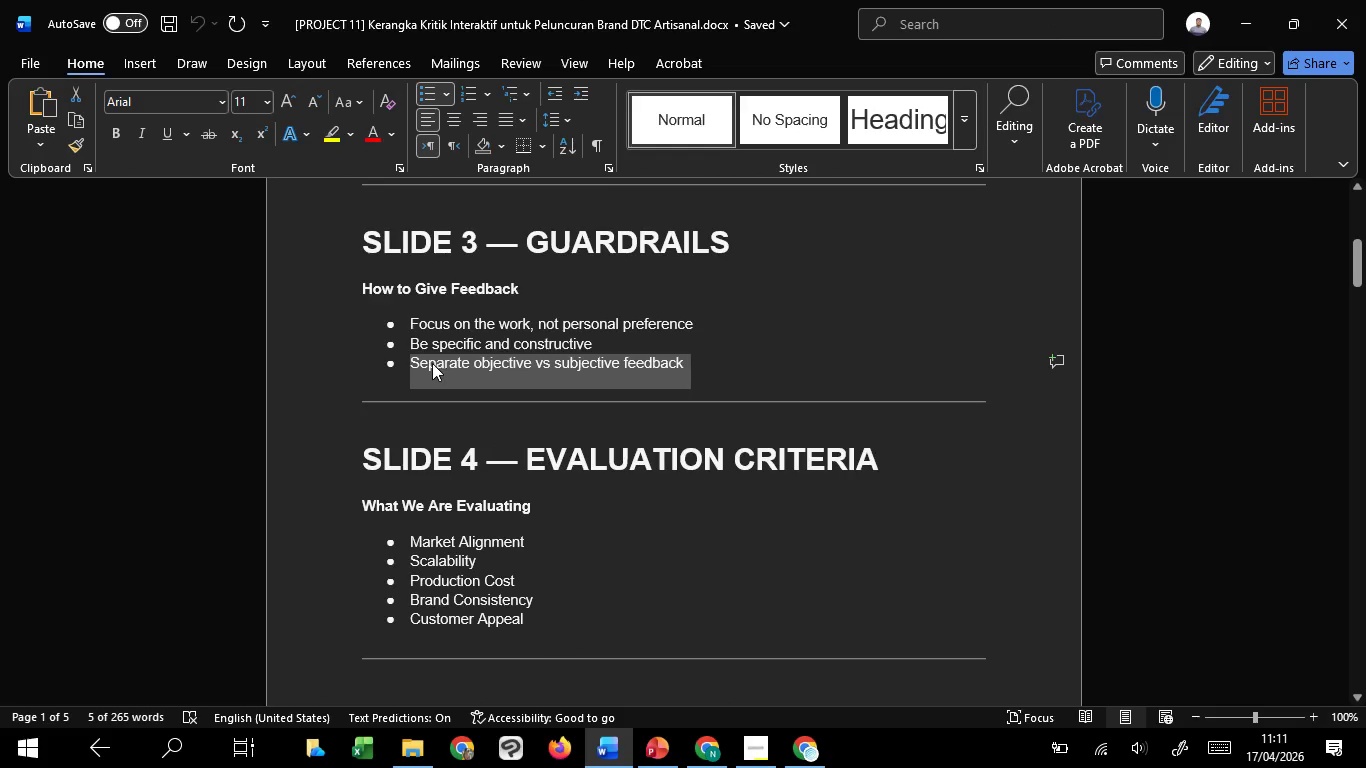 
key(Control+C)
 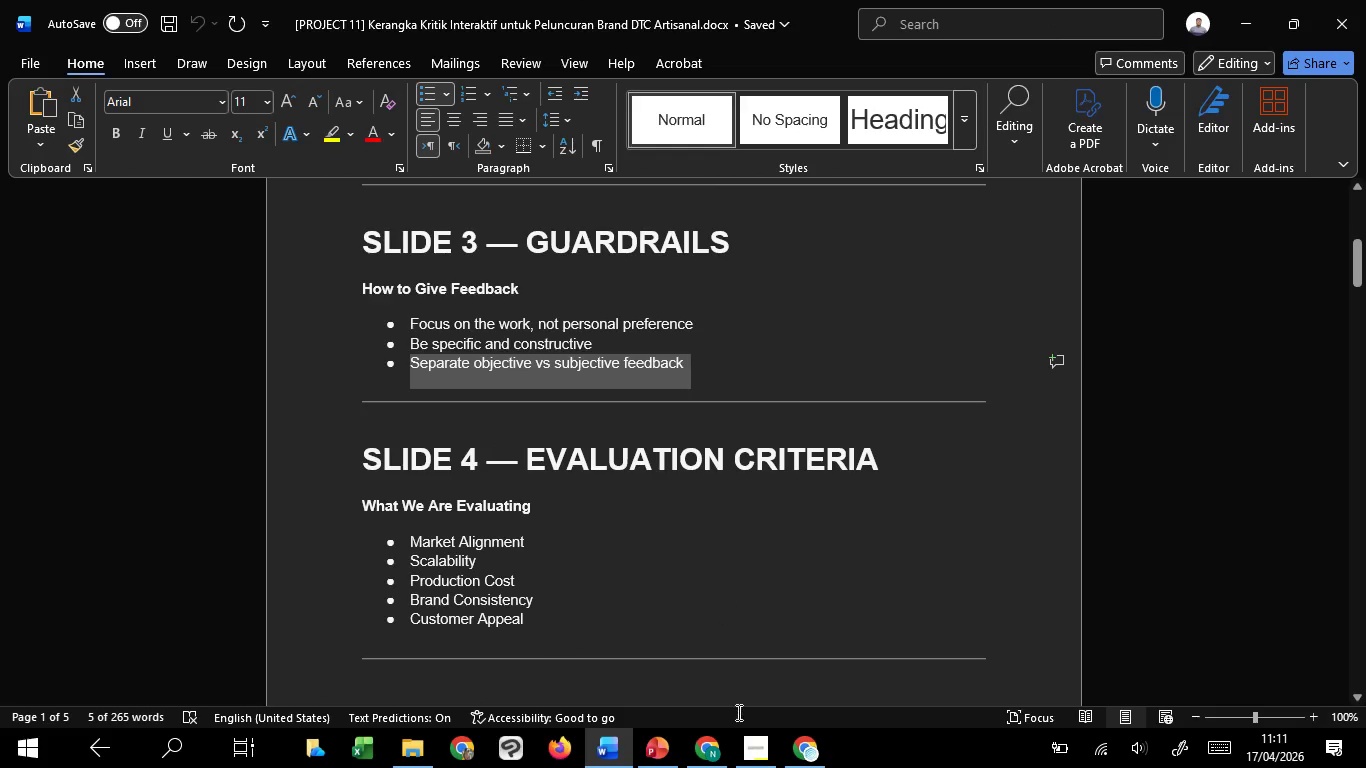 
key(Control+C)
 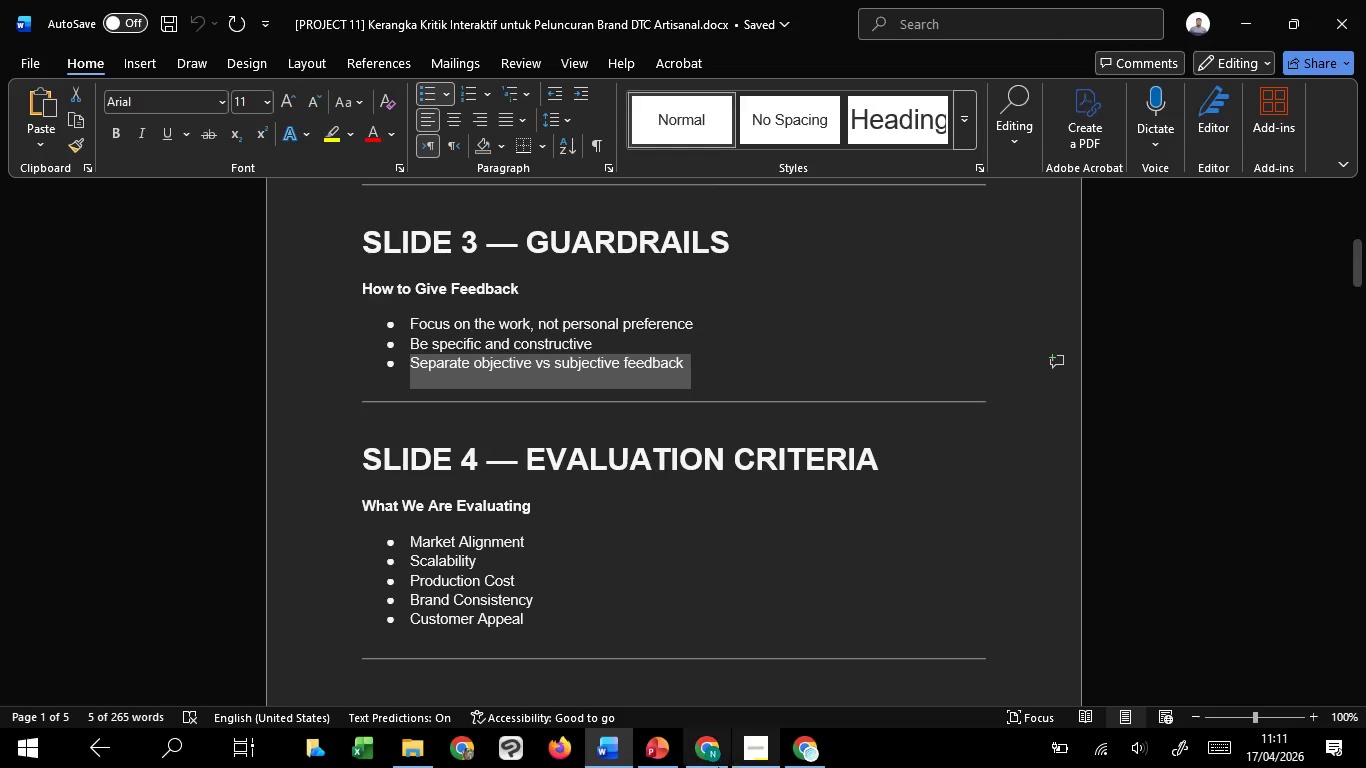 
key(Control+C)
 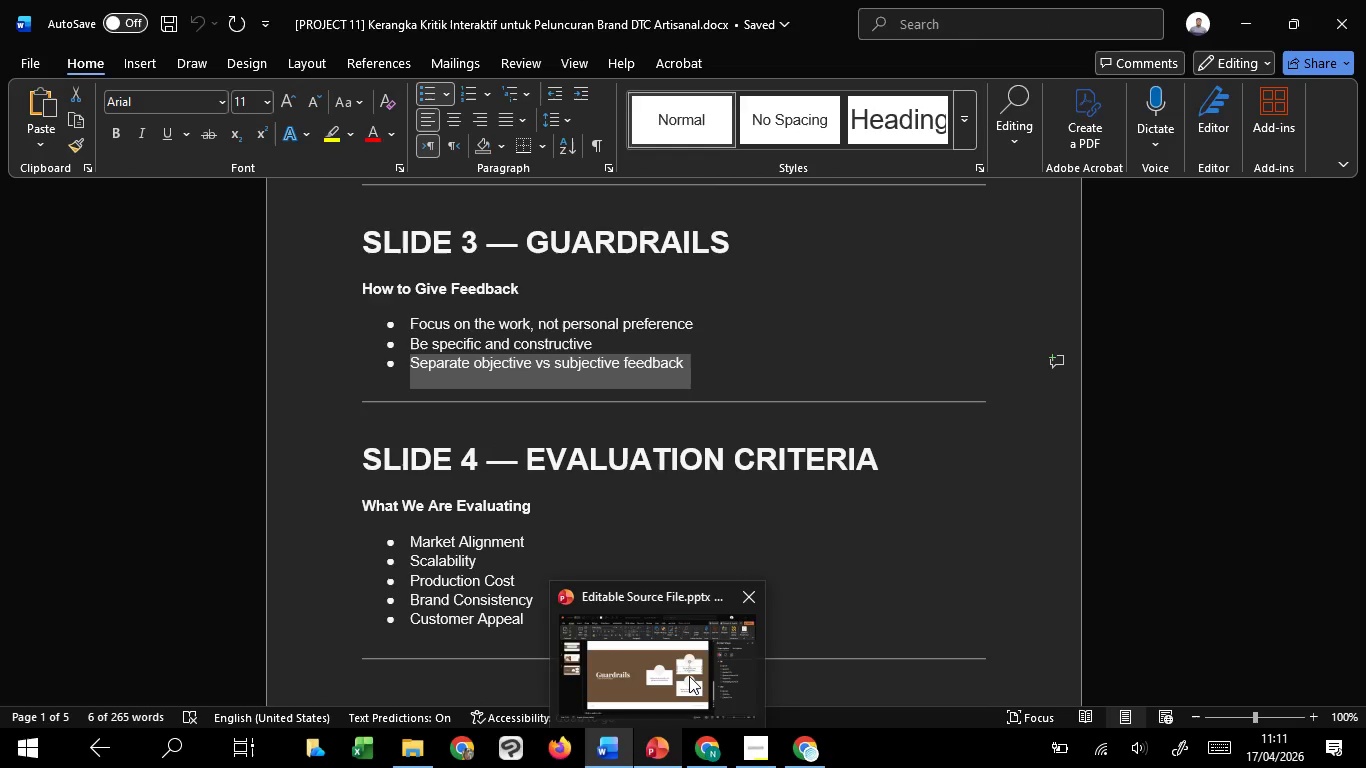 
left_click([690, 675])
 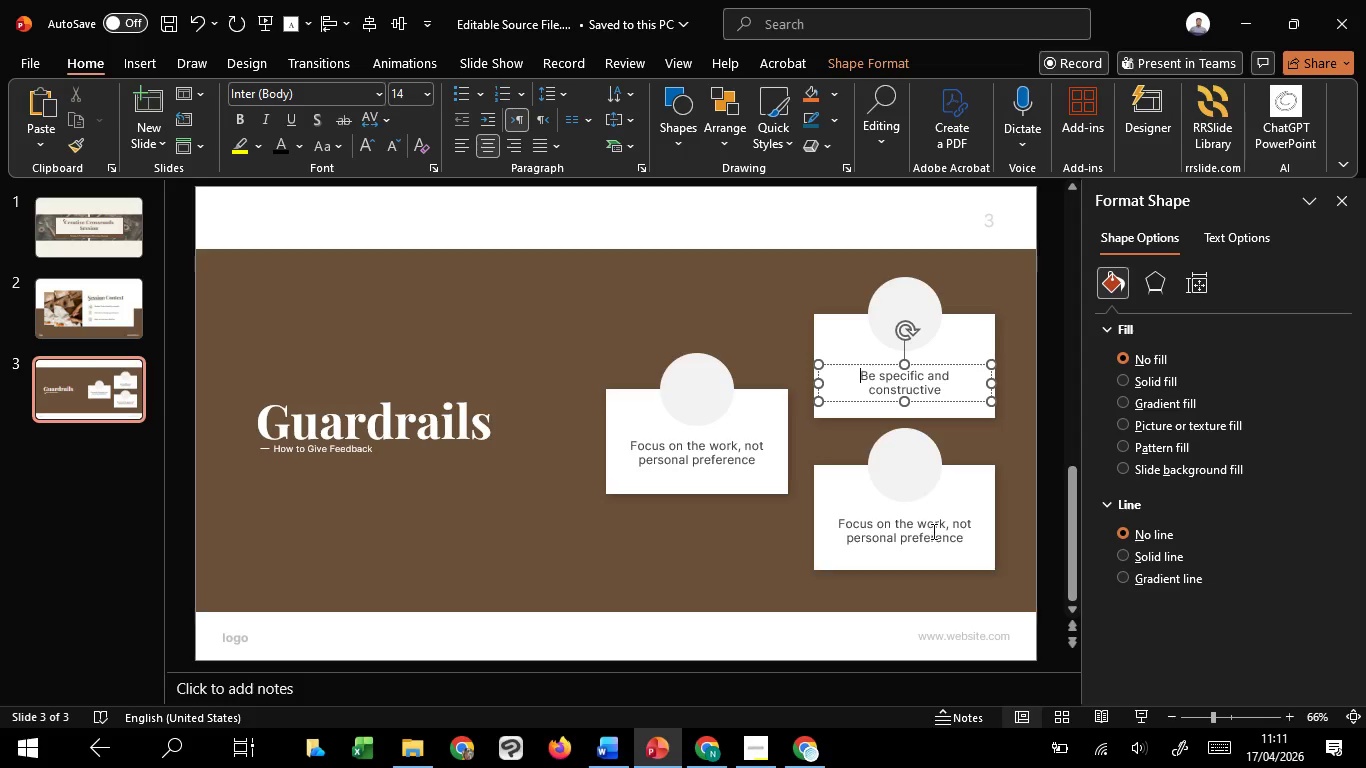 
left_click([932, 533])
 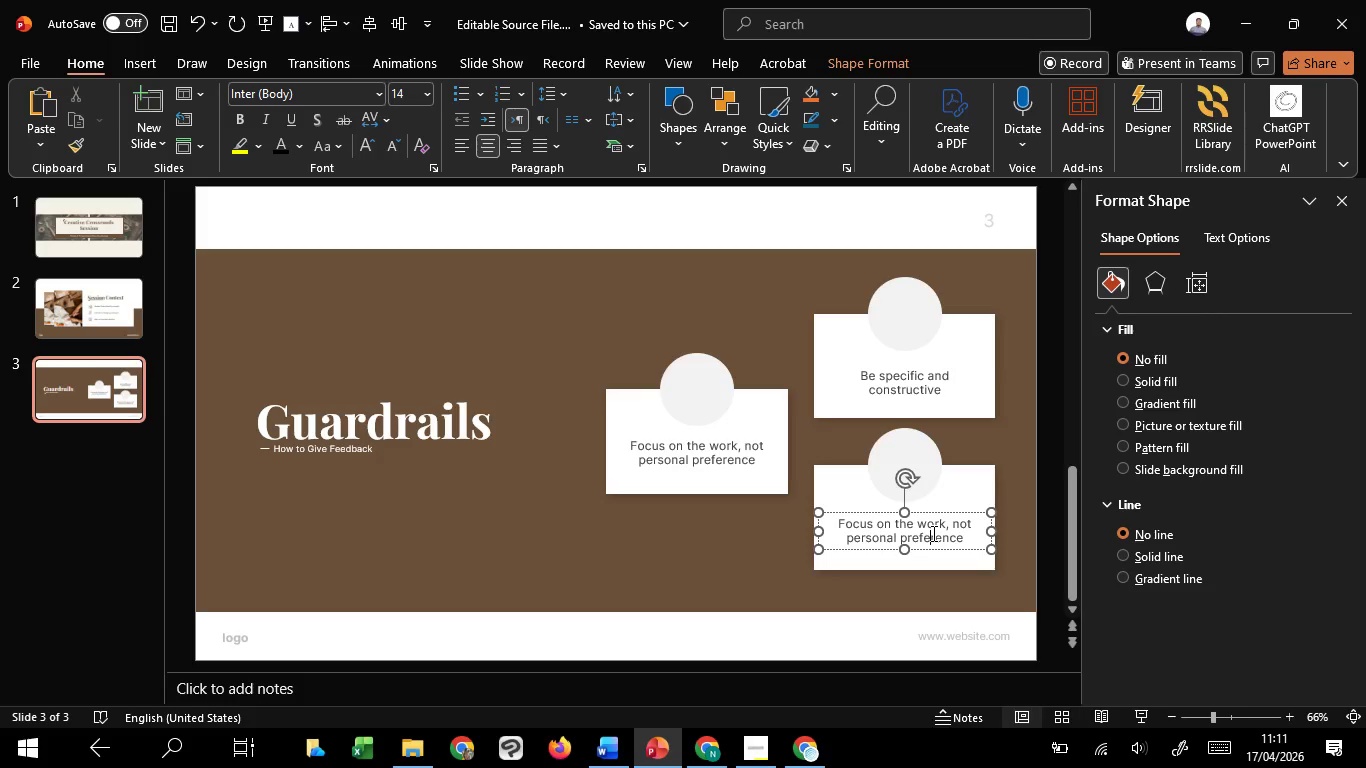 
key(Control+A)
 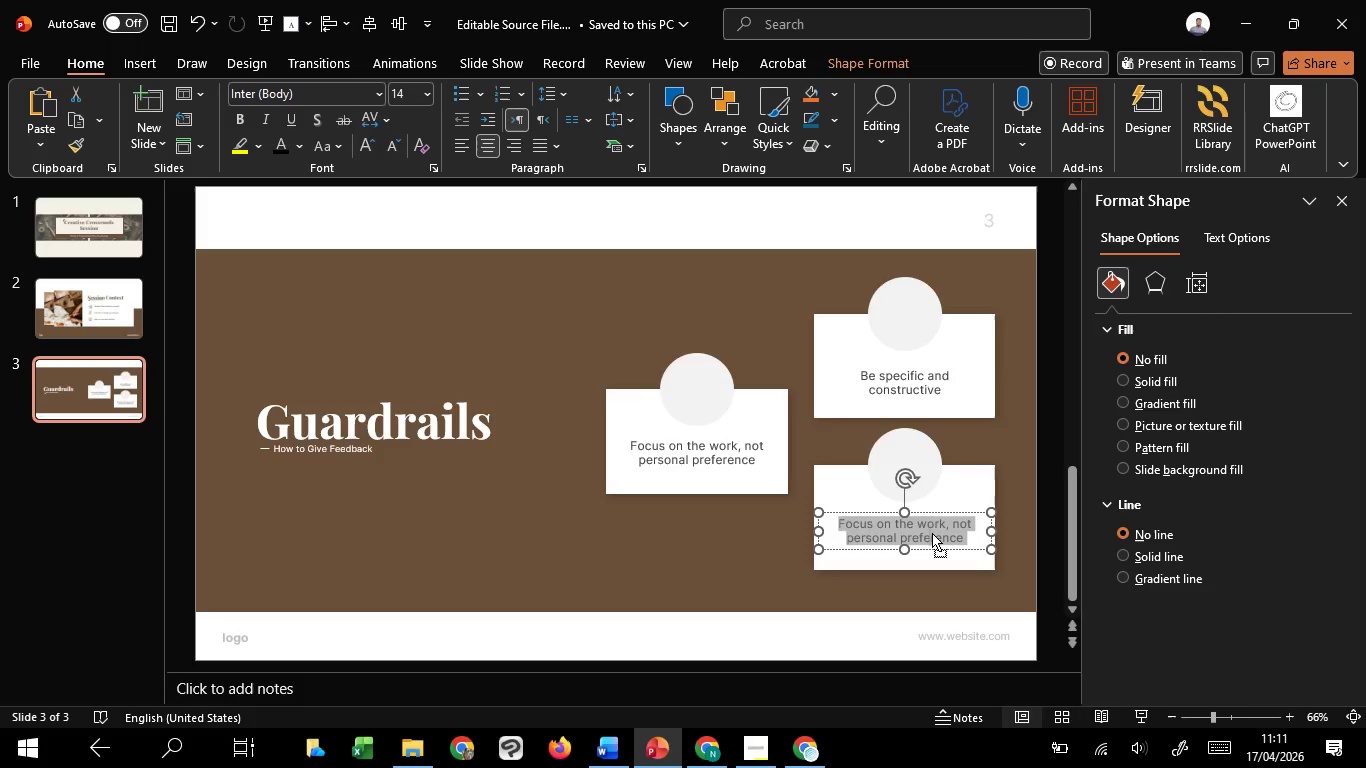 
right_click([932, 533])
 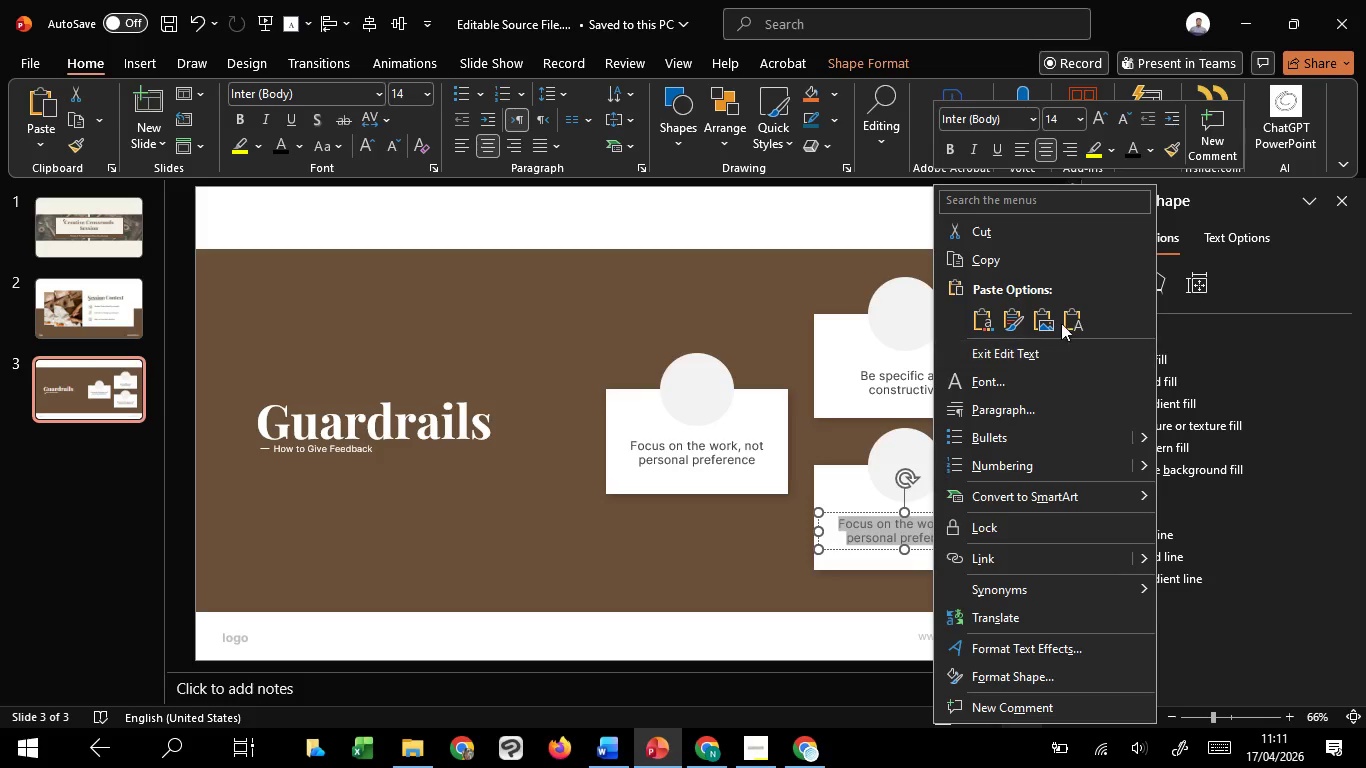 
left_click([1091, 310])
 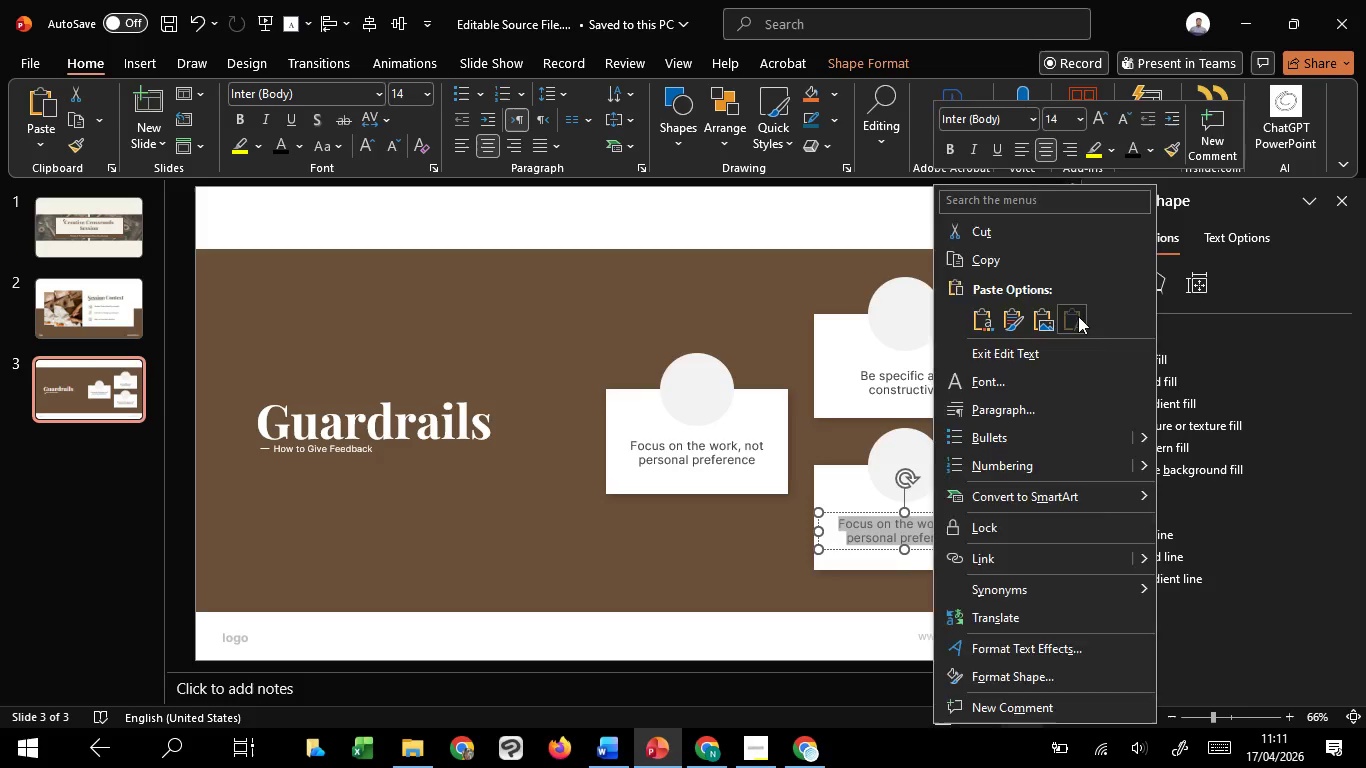 
left_click([1078, 316])
 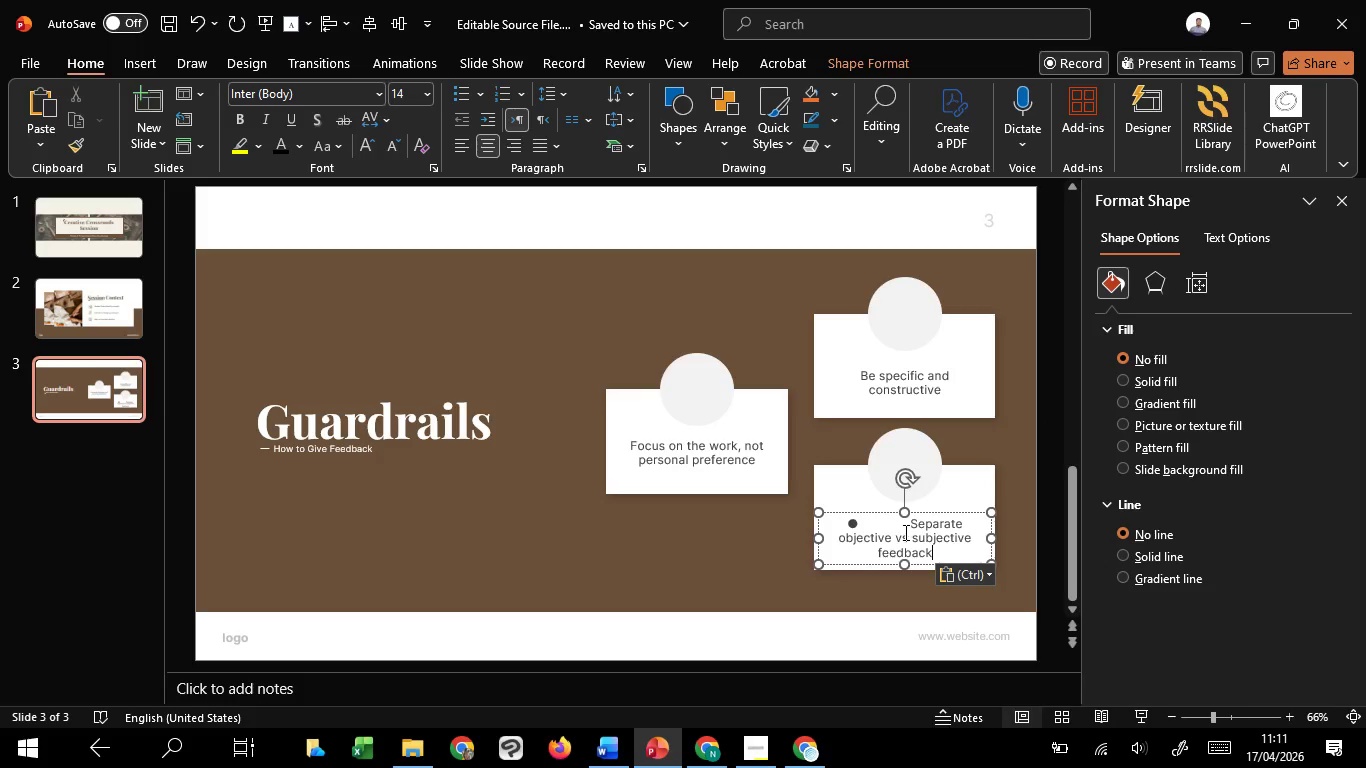 
left_click_drag(start_coordinate=[907, 529], to_coordinate=[805, 520])
 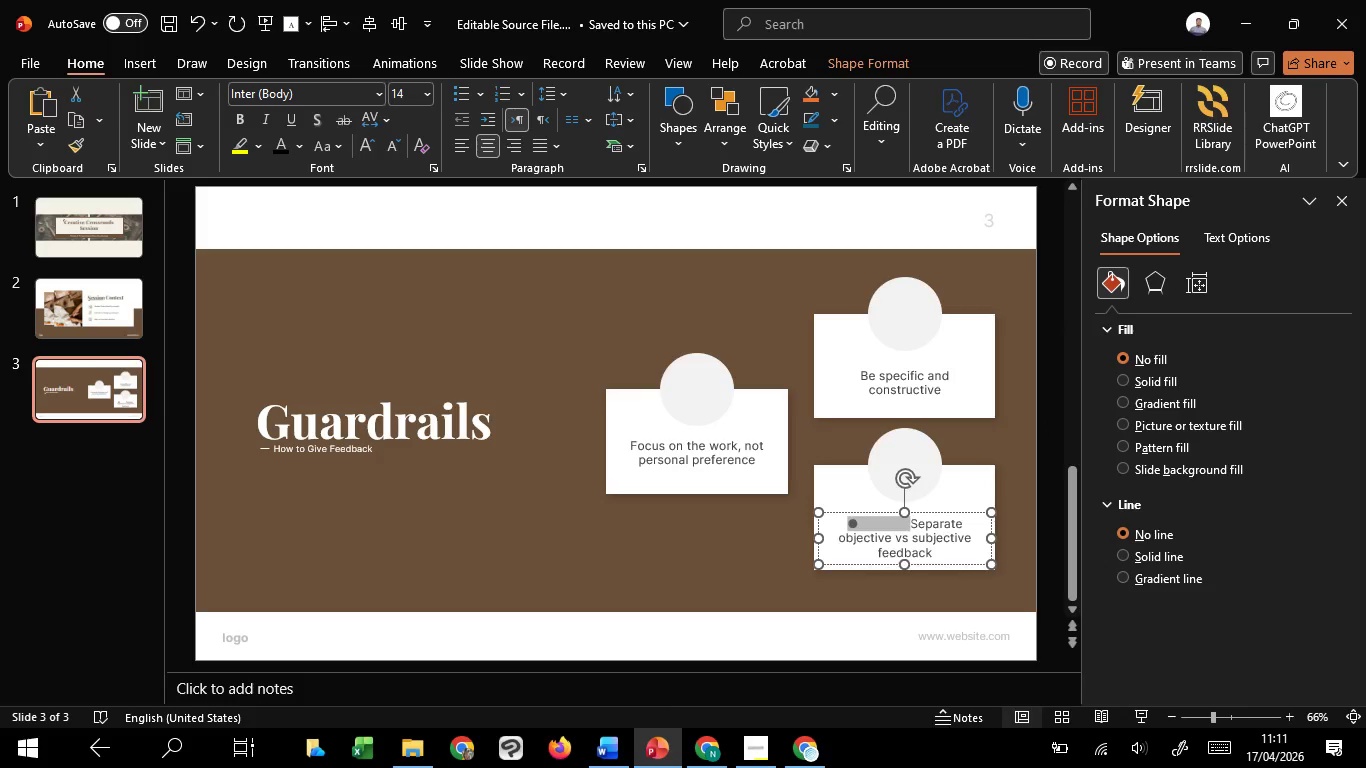 
key(Backspace)
 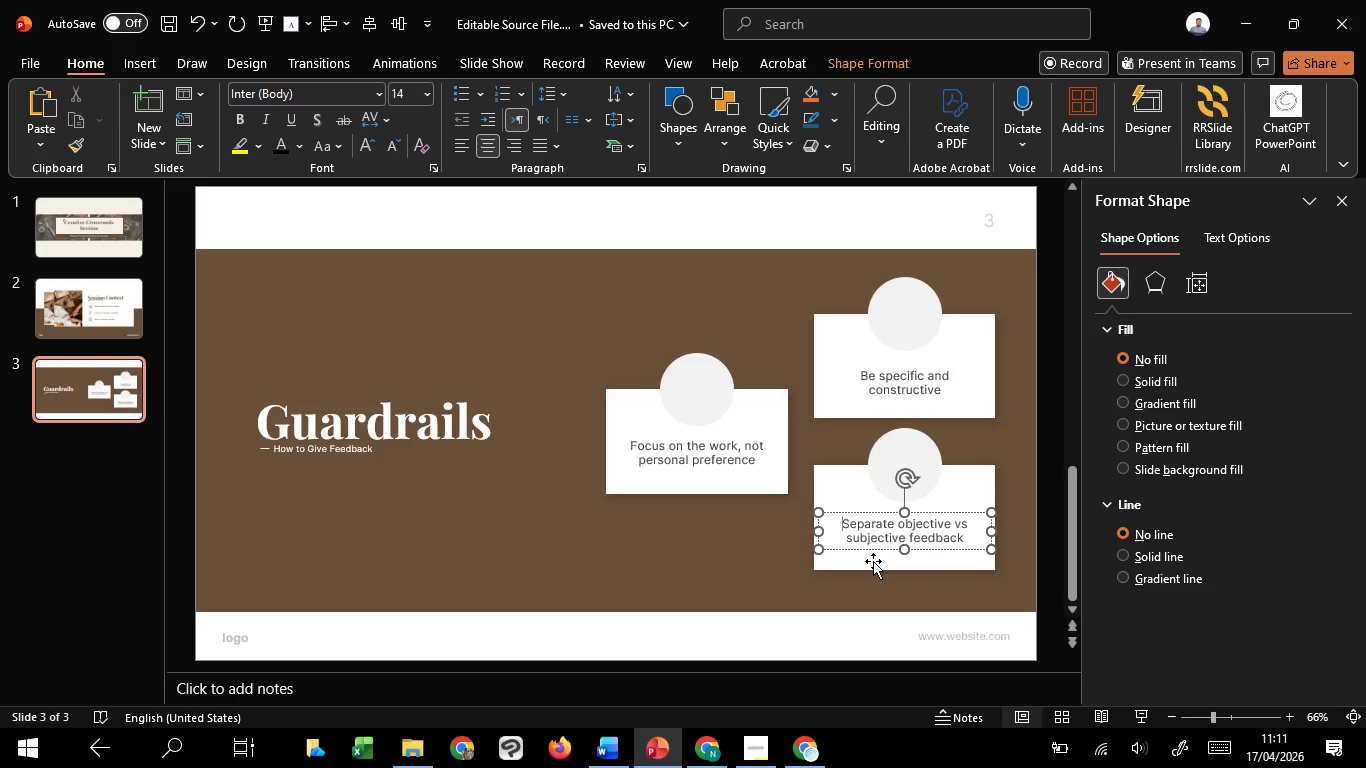 
hold_key(key=ShiftLeft, duration=1.16)
left_click([873, 561])
 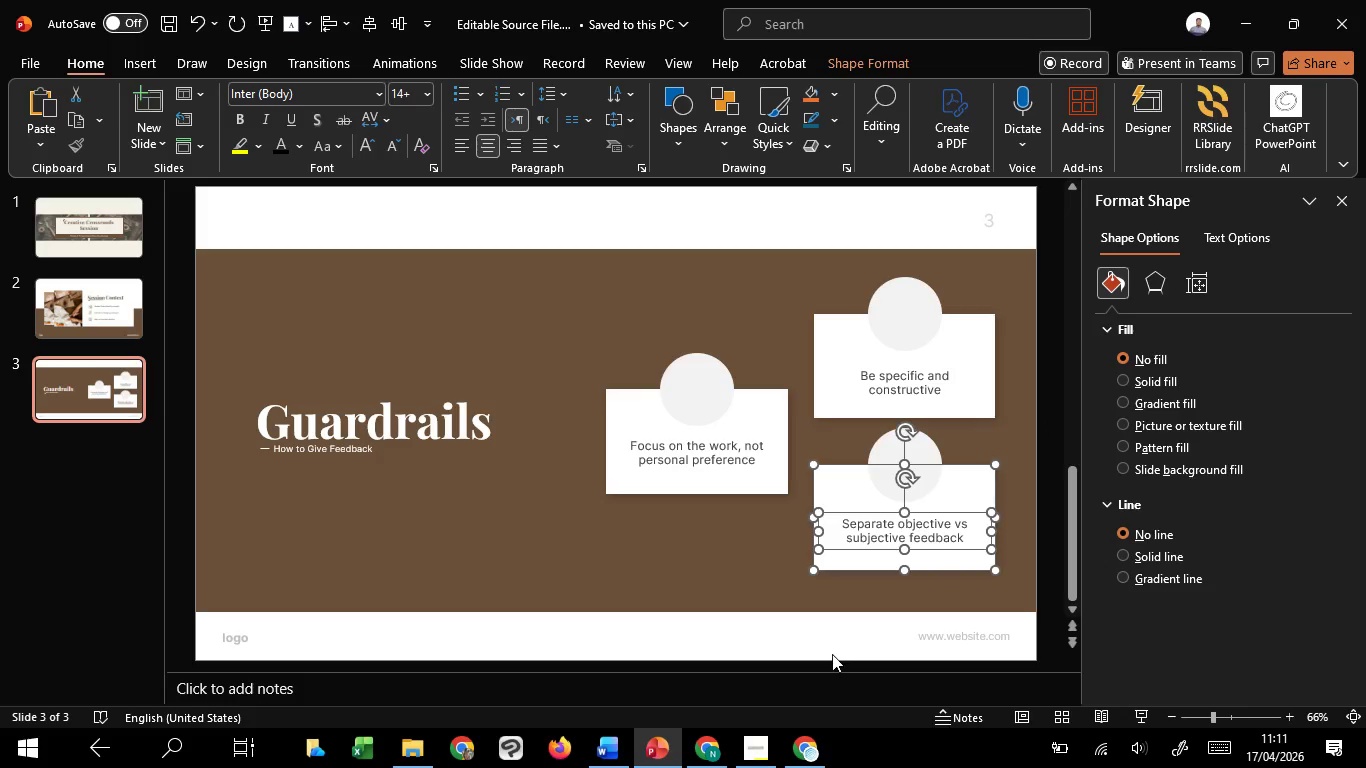 
left_click([832, 654])
 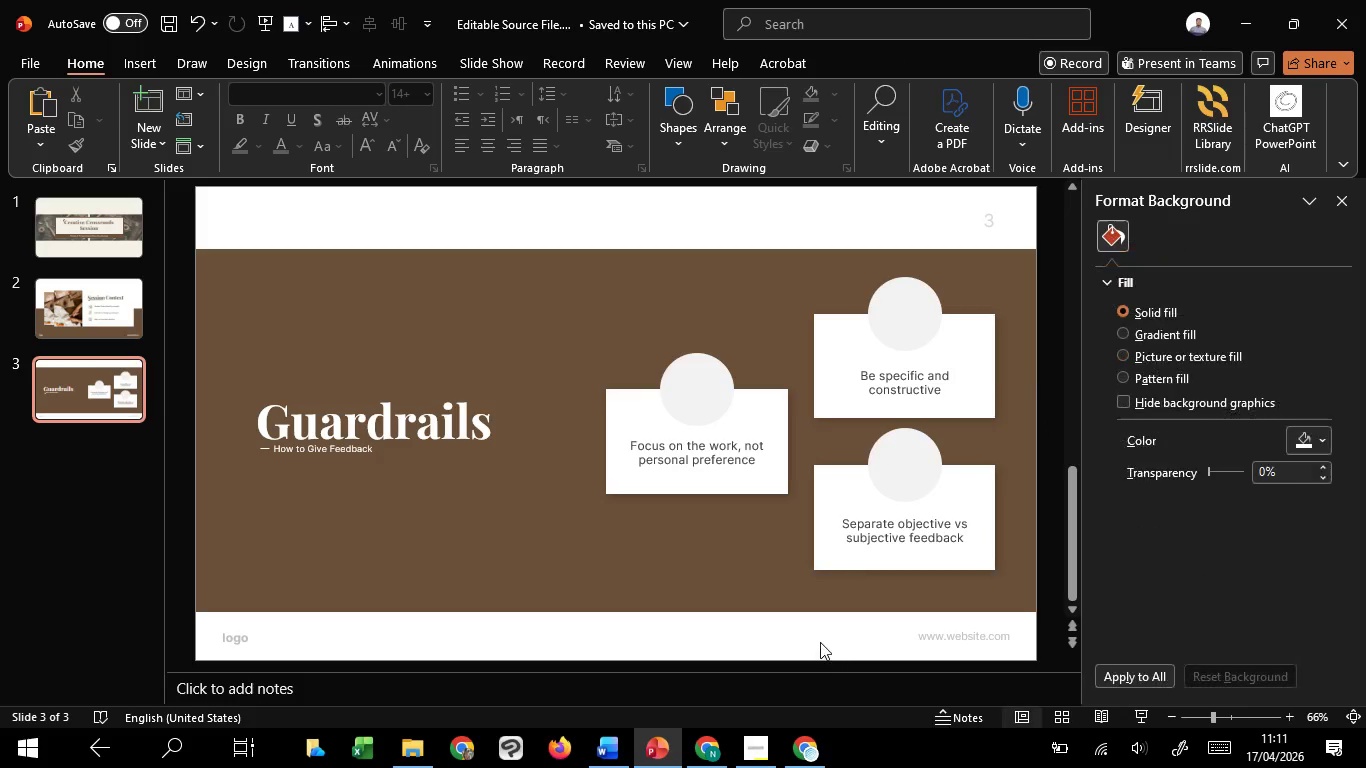 
hold_key(key=ControlLeft, duration=1.51)
scroll: coordinate [818, 641], scroll_direction: down, amount: 1.0
 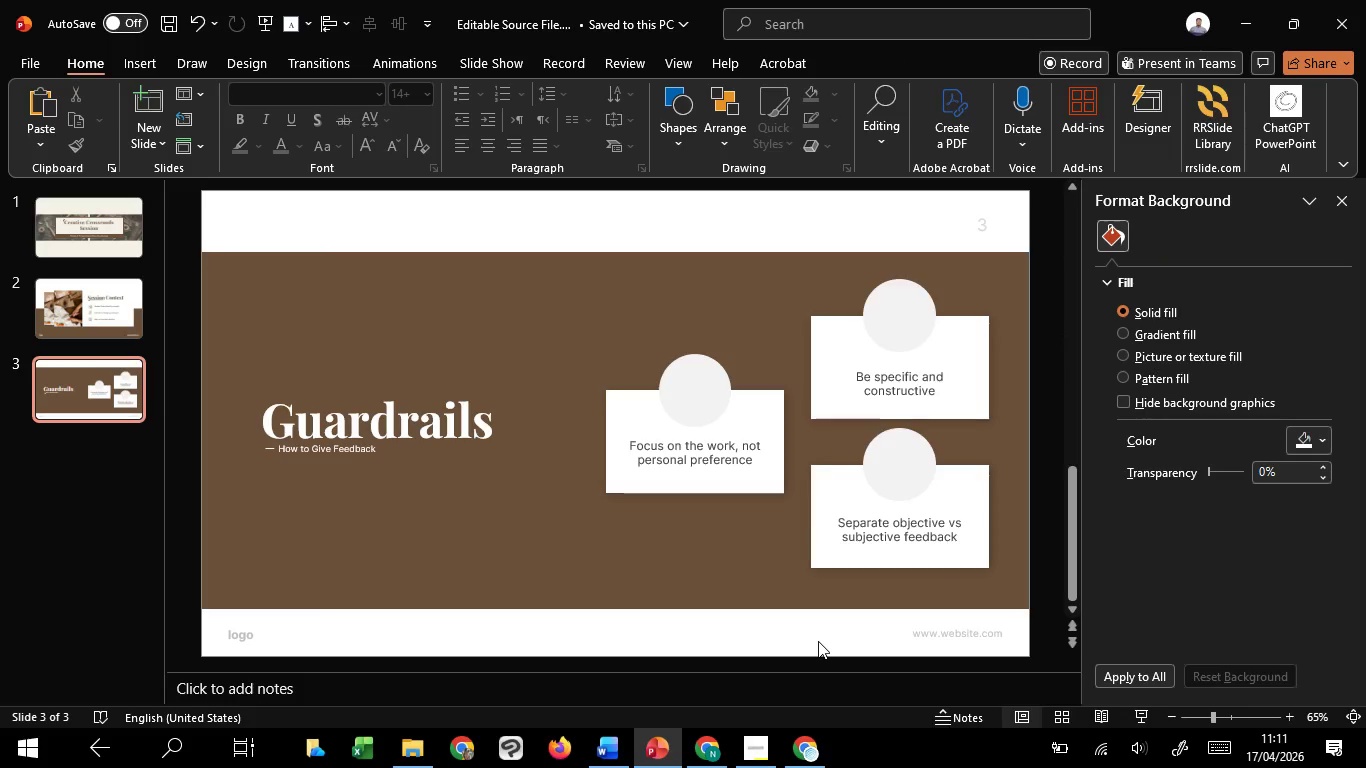 
hold_key(key=ControlLeft, duration=1.5)
scroll: coordinate [818, 641], scroll_direction: down, amount: 1.0
 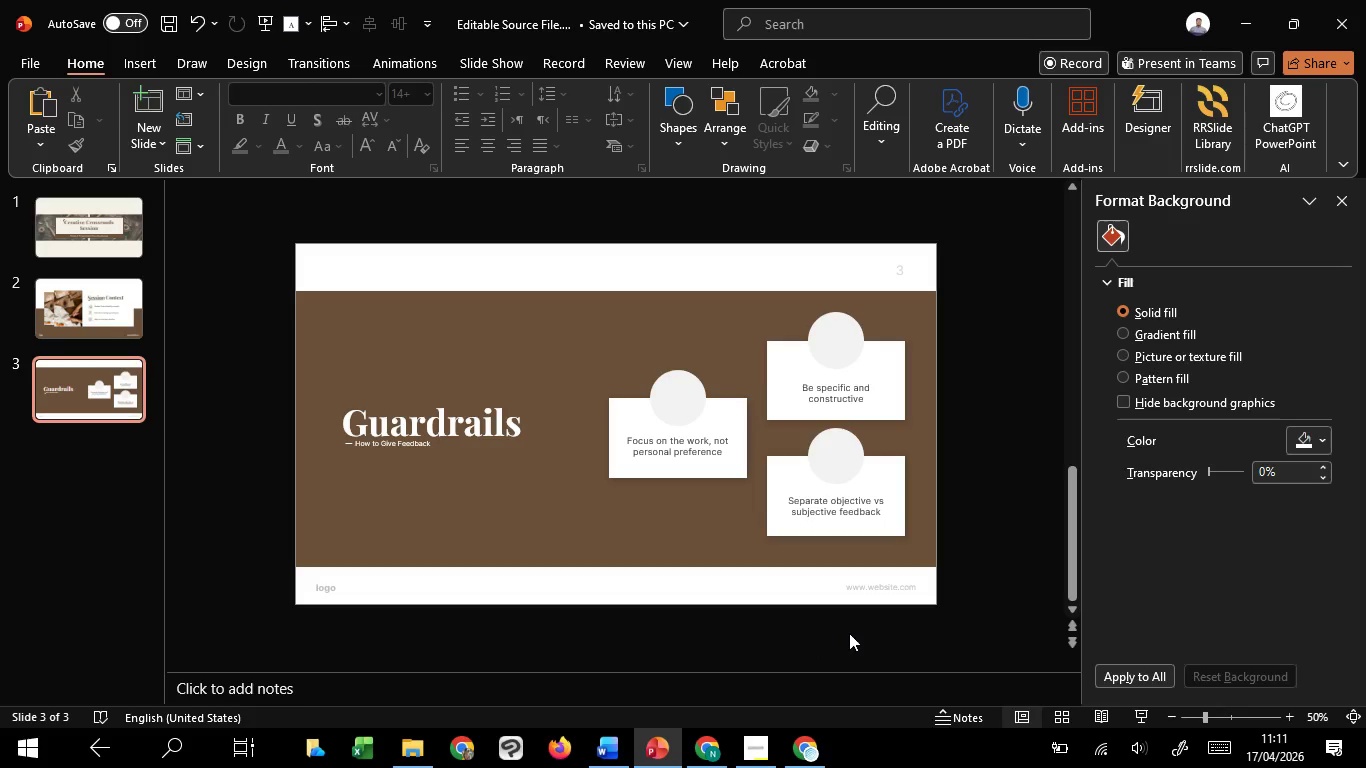 
key(Control+ControlLeft)
 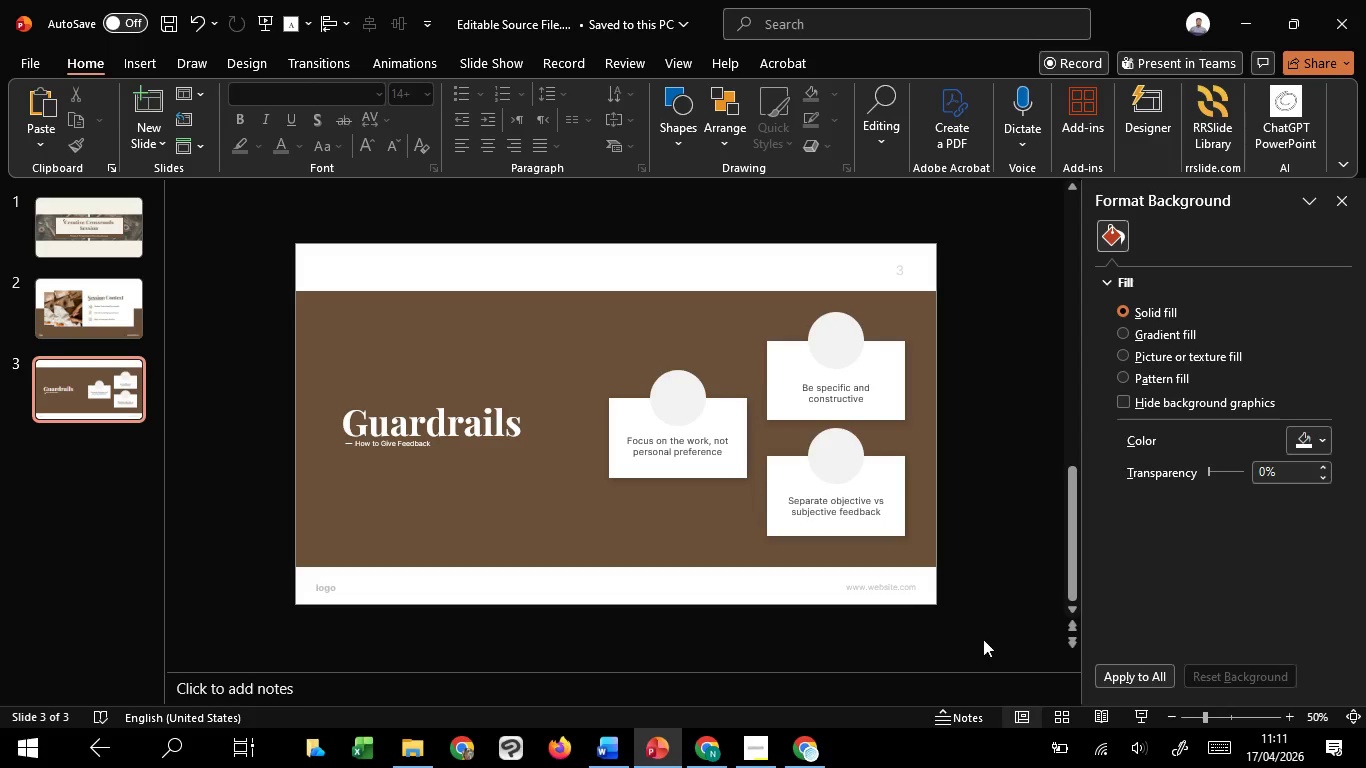 
key(Control+ControlLeft)
 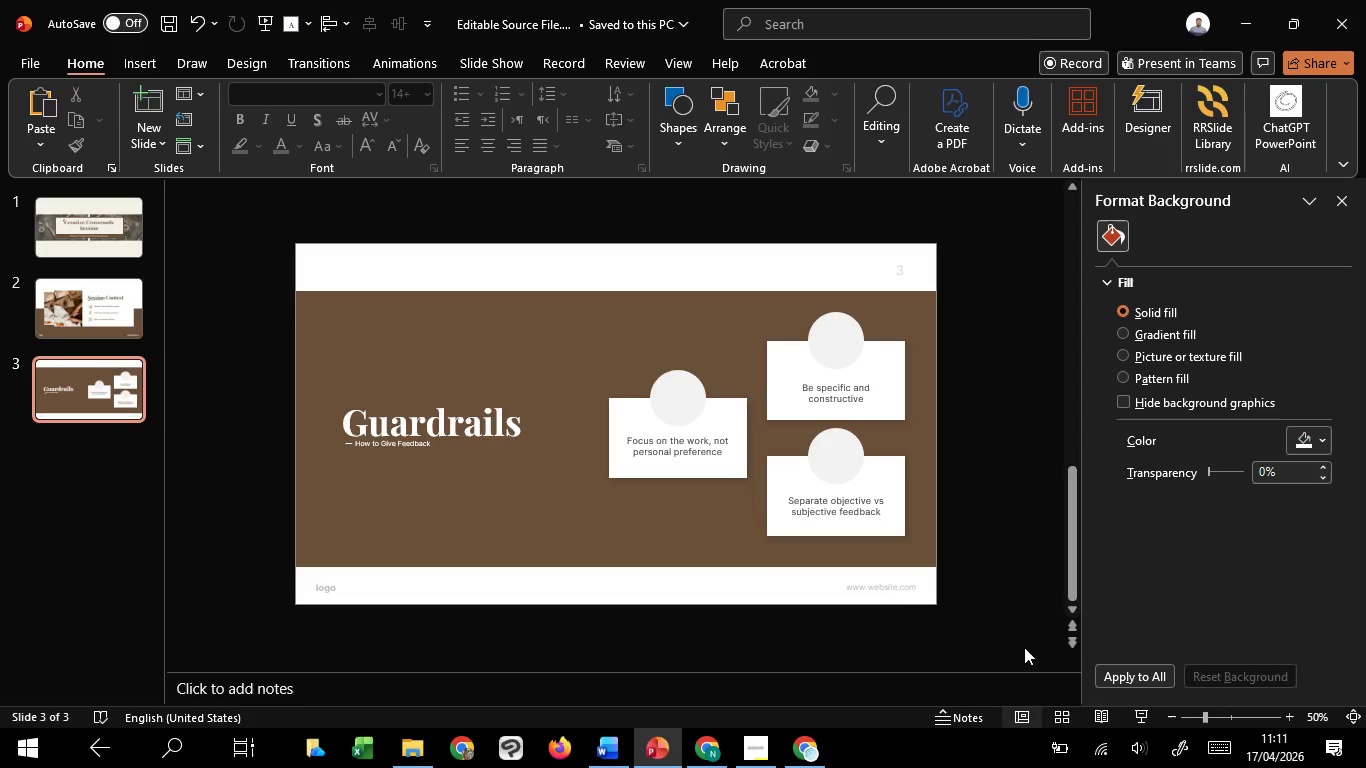 
key(Control+ControlLeft)
 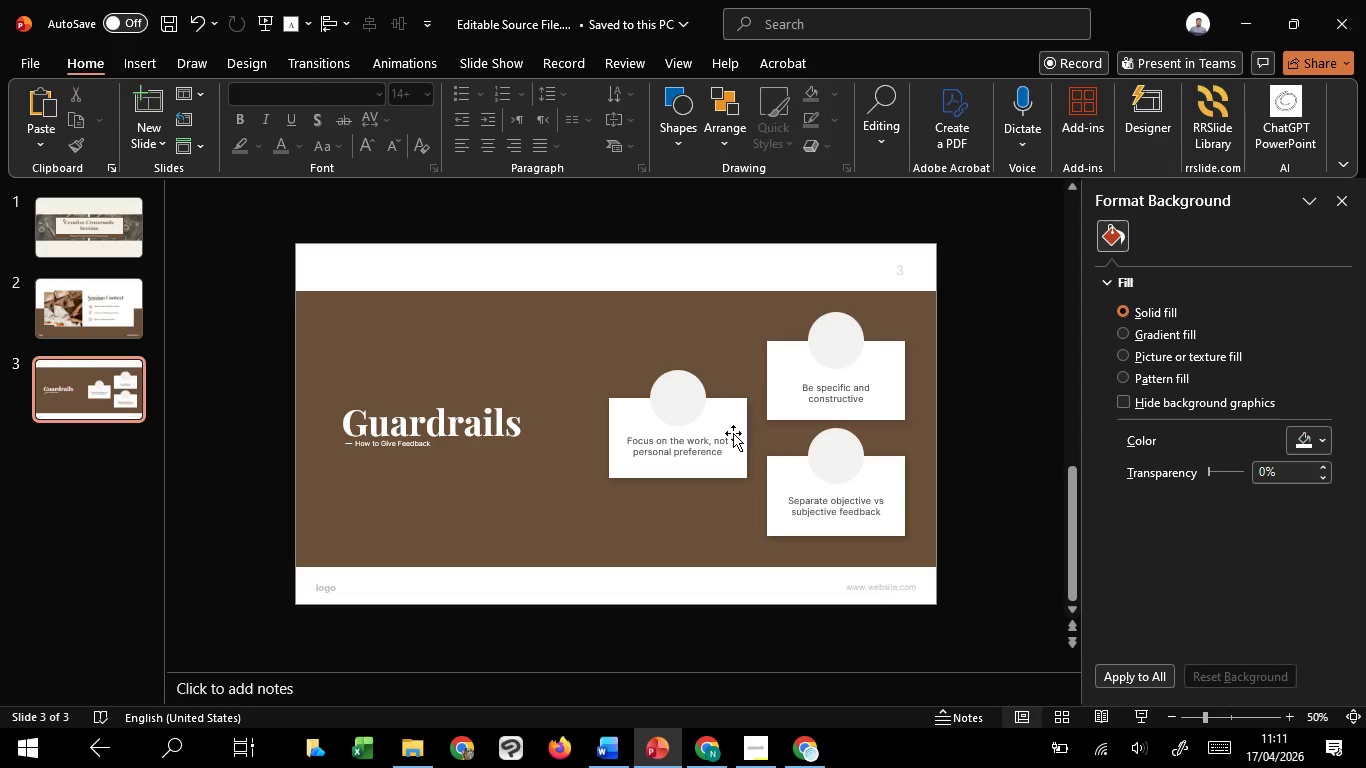 
left_click([682, 389])
 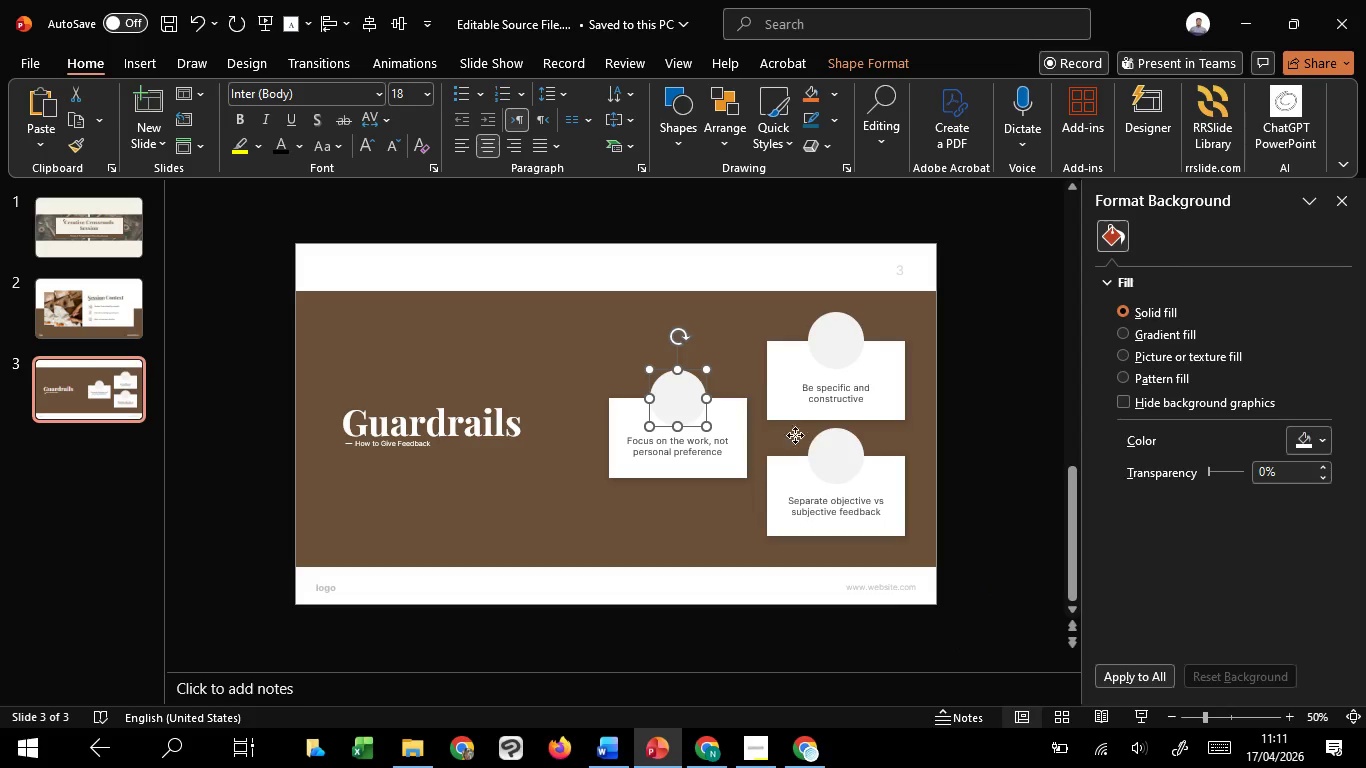 
hold_key(key=ShiftLeft, duration=1.52)
left_click([821, 443])
 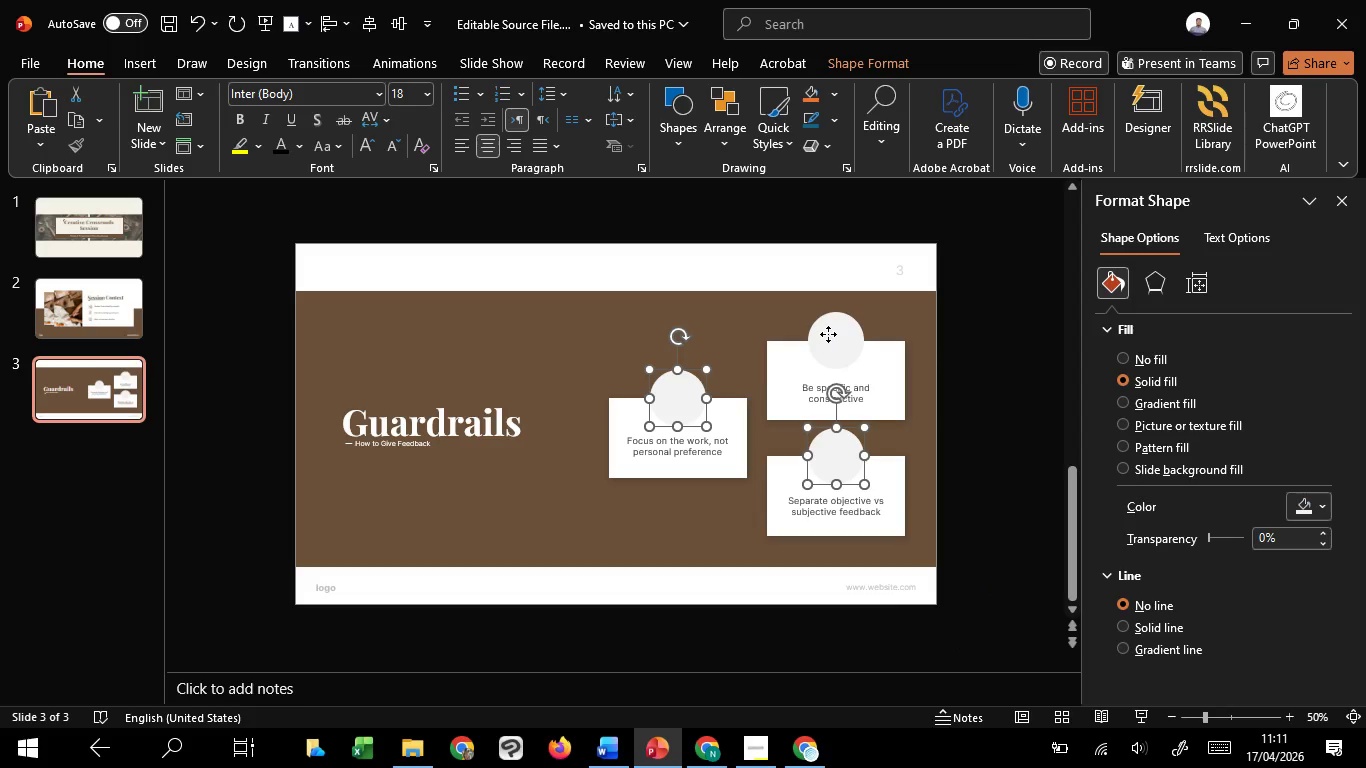 
double_click([828, 334])
 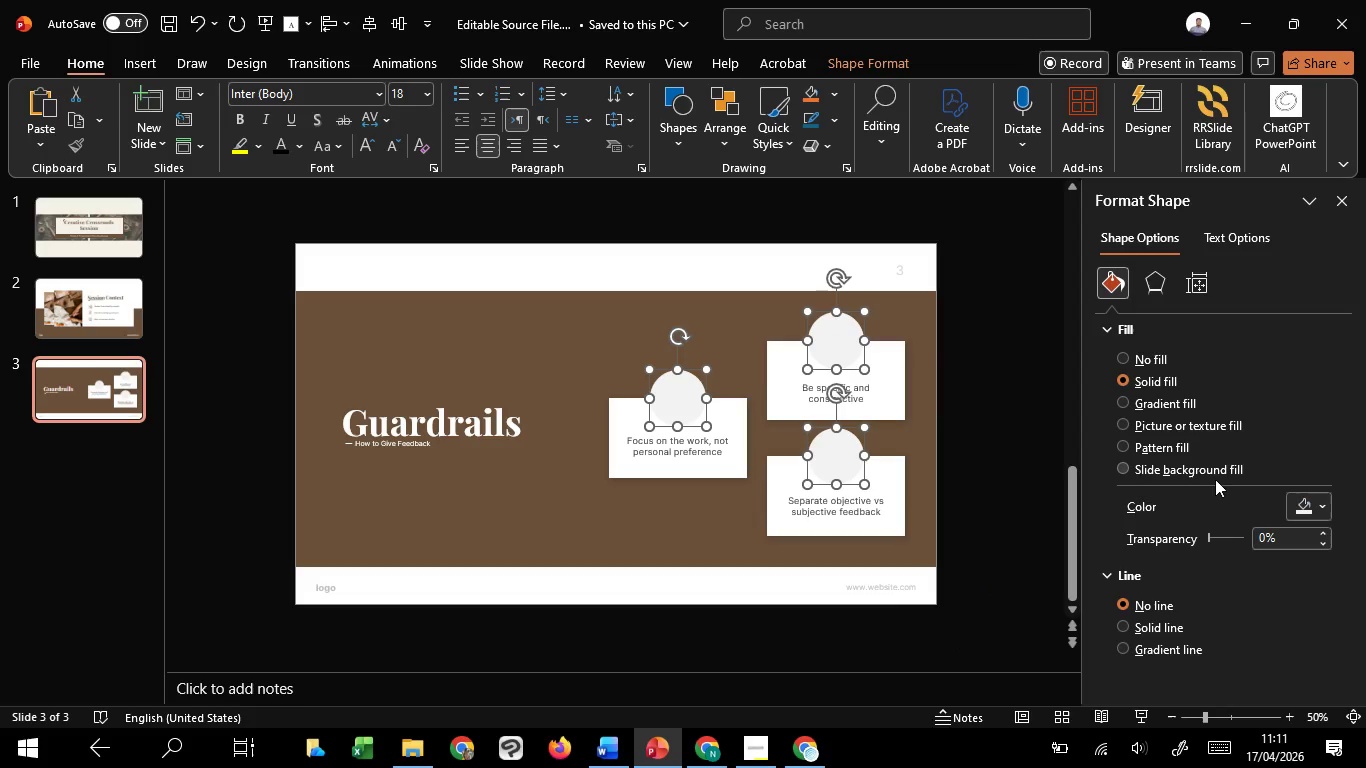 
key(Shift+ShiftLeft)
 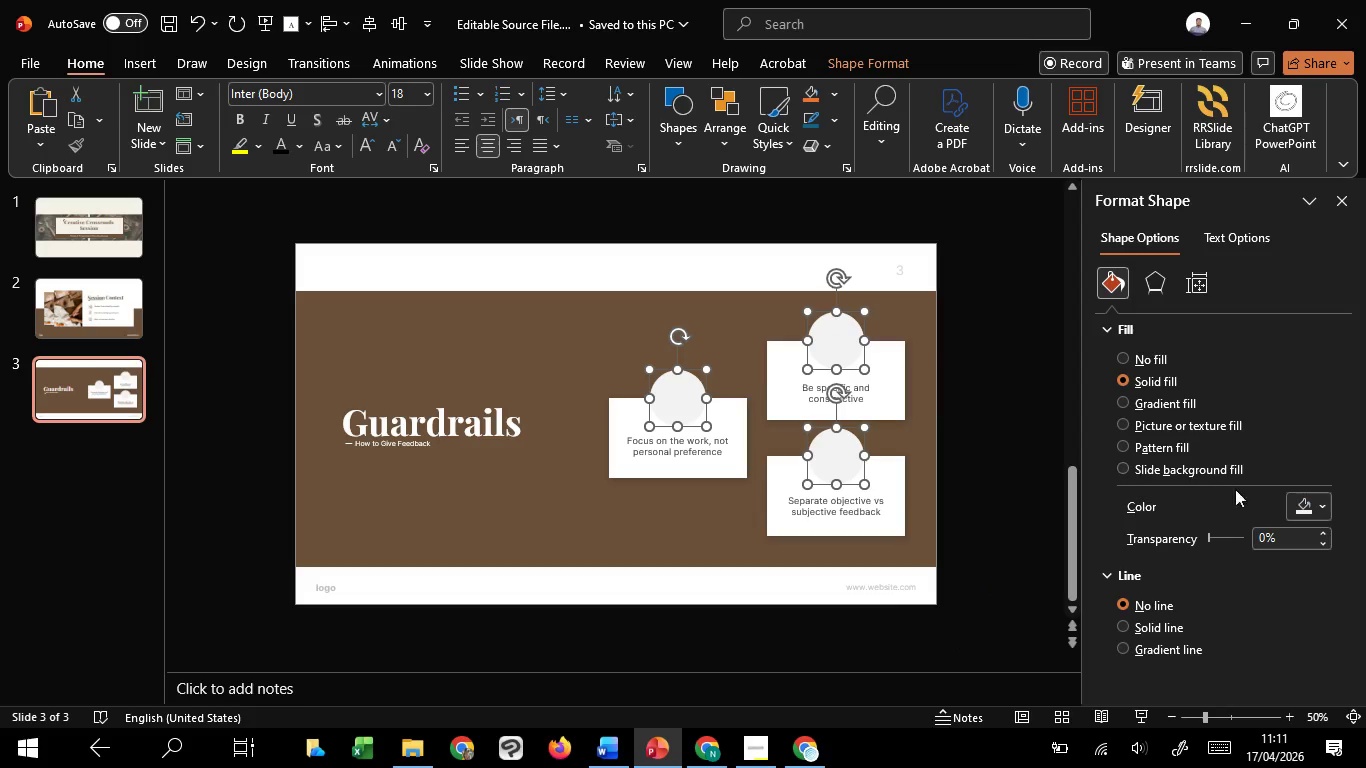 
key(Shift+ShiftLeft)
 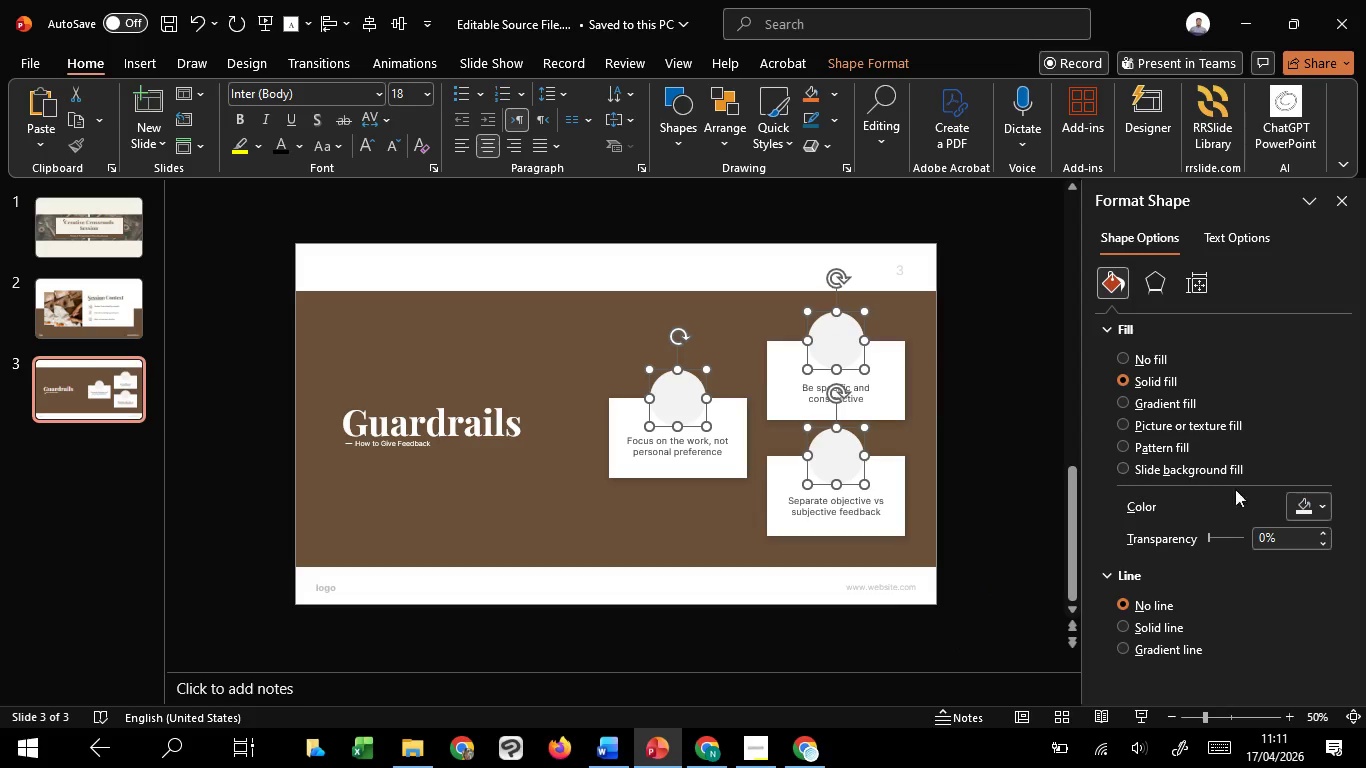 
key(Shift+ShiftLeft)
 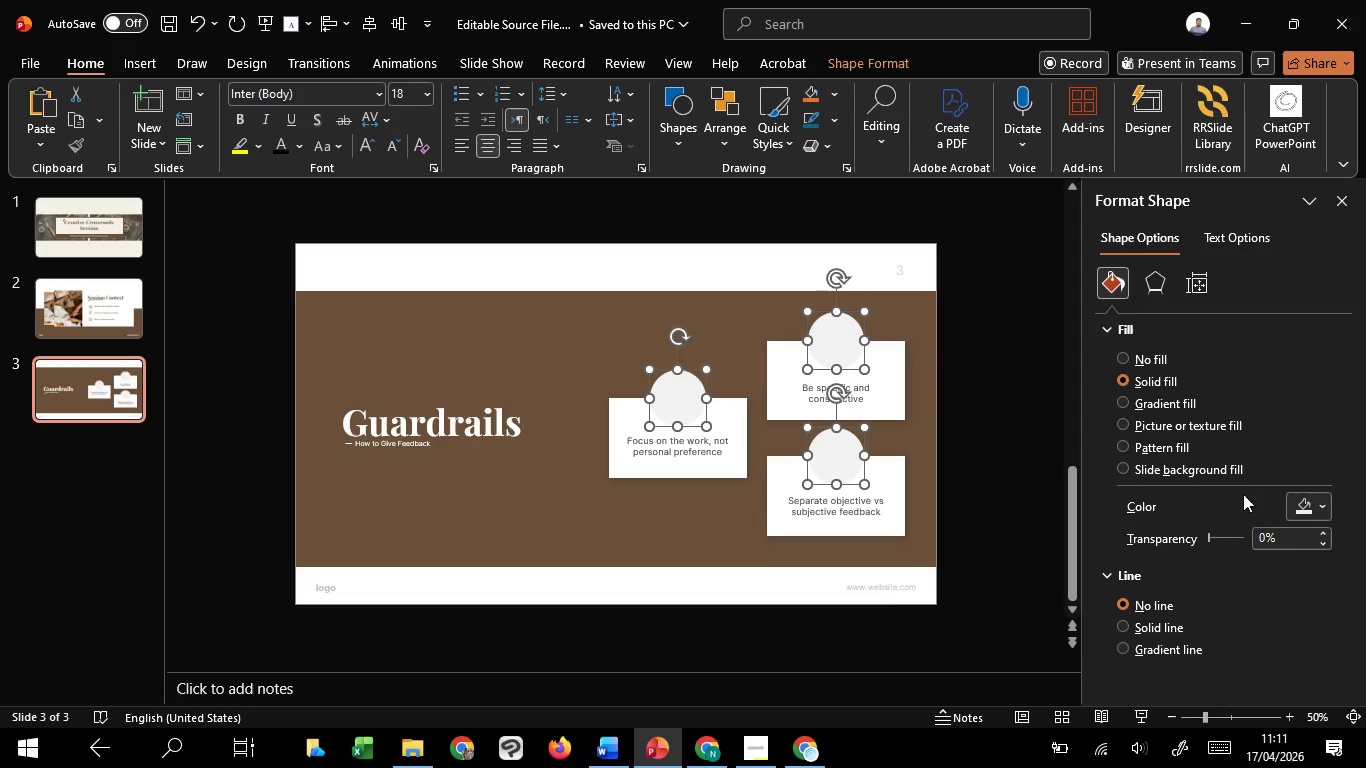 
key(Shift+ShiftLeft)
 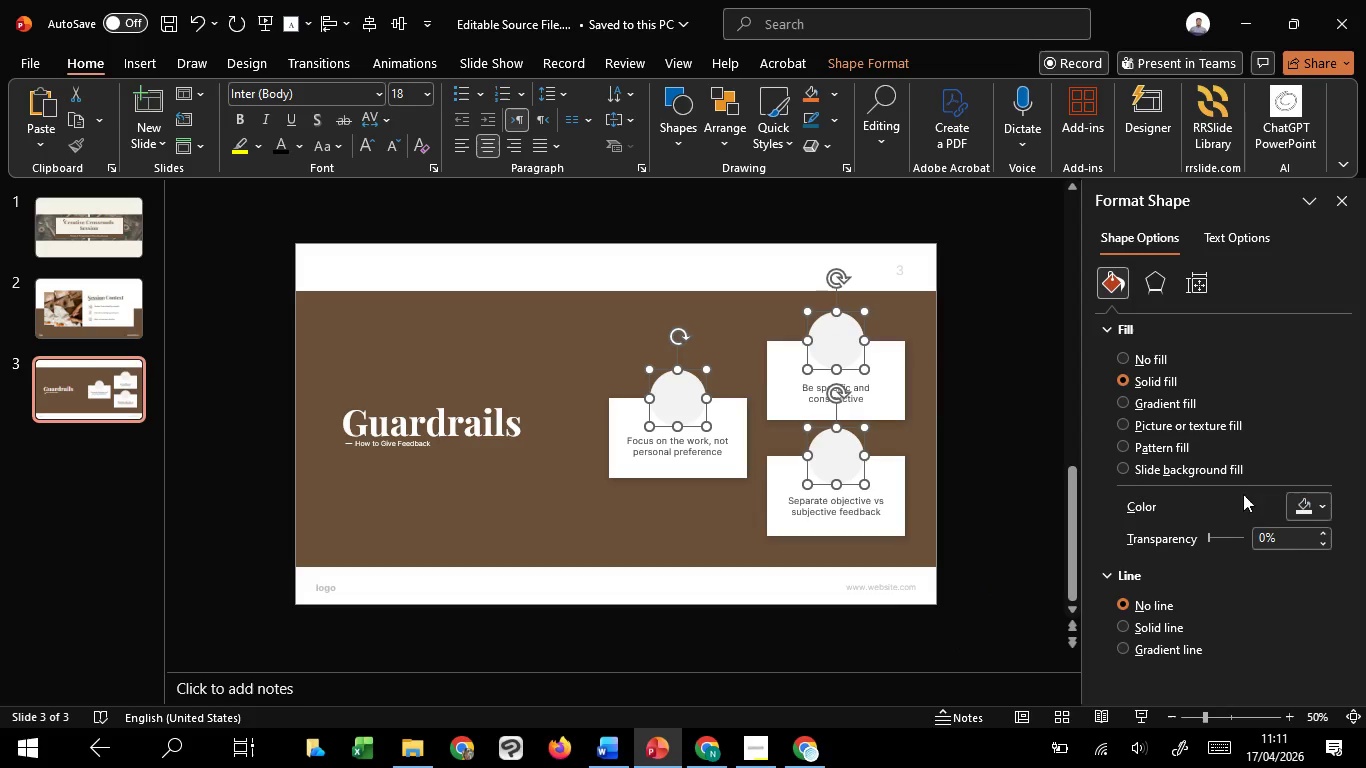 
key(Shift+ShiftLeft)
 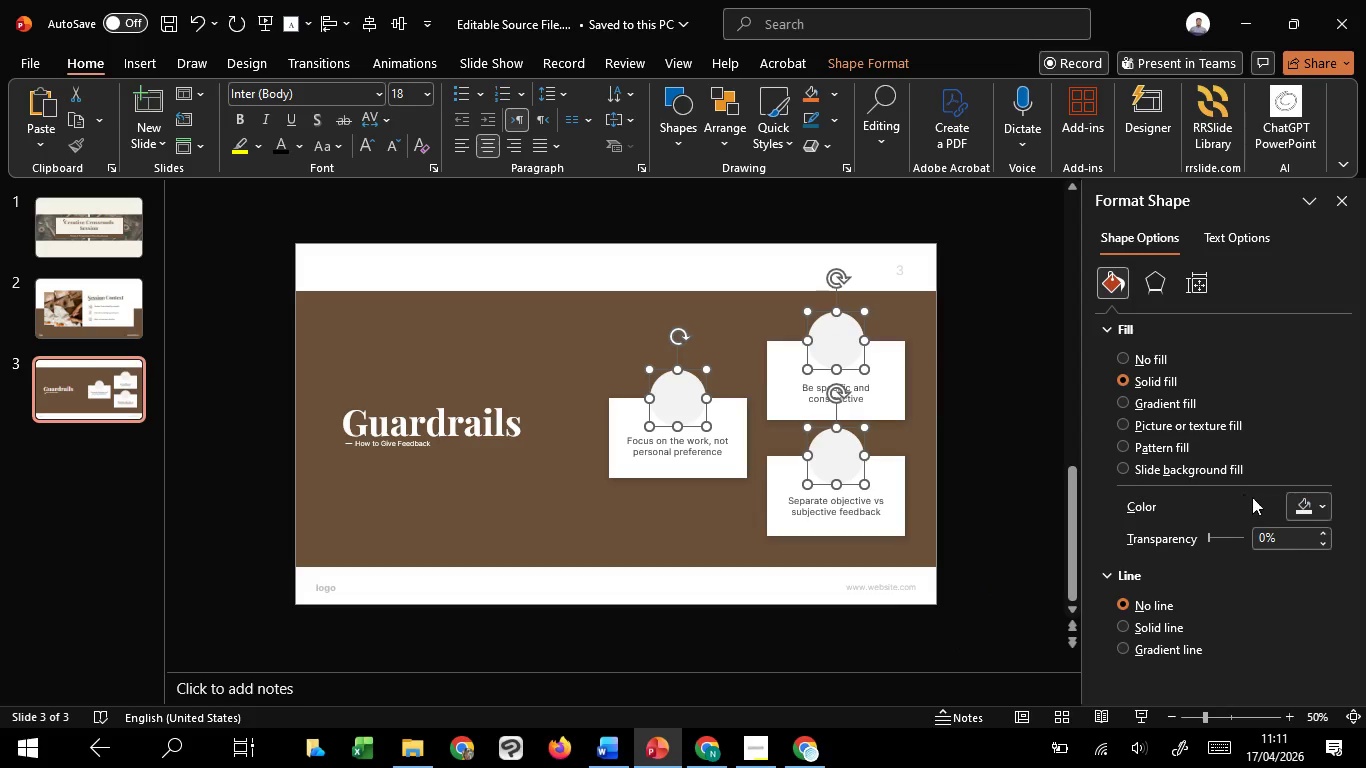 
key(Shift+ShiftLeft)
 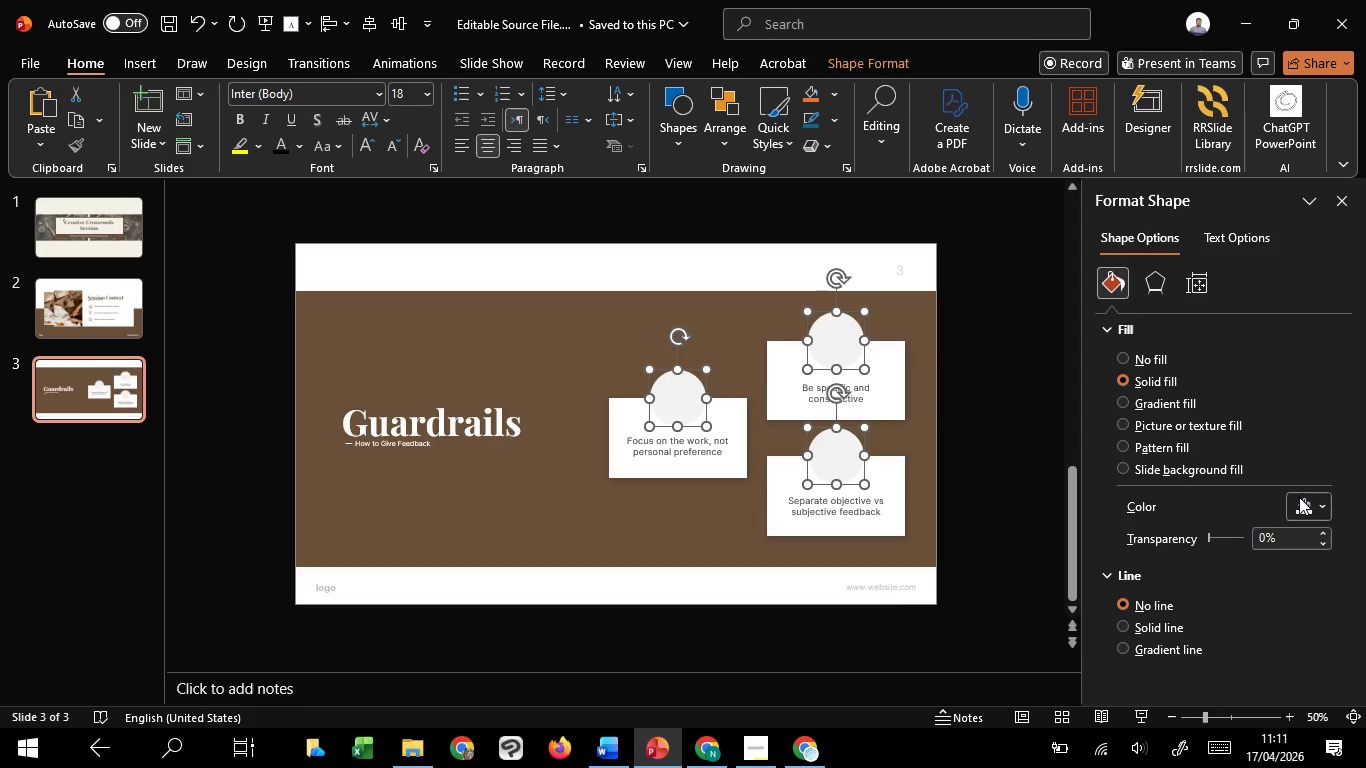 
left_click([1299, 497])
 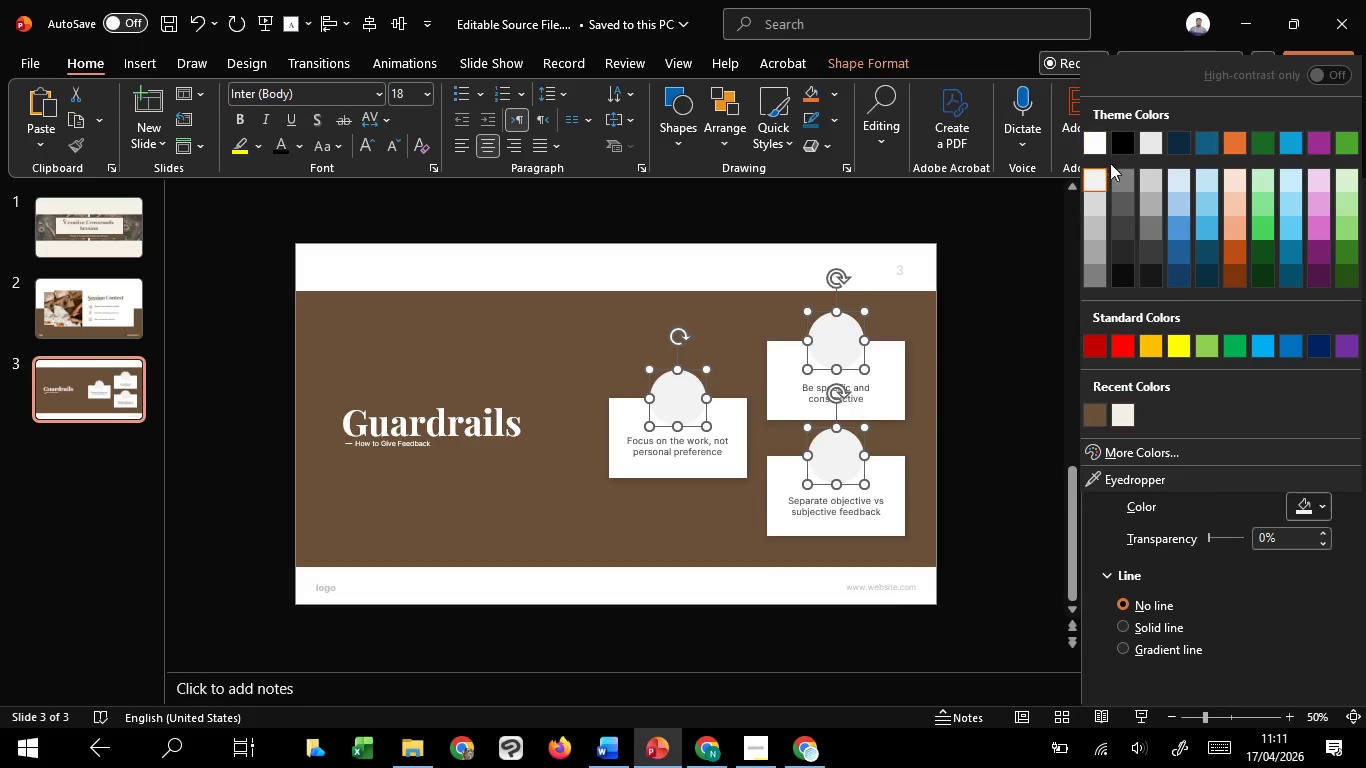 
left_click([1118, 171])
 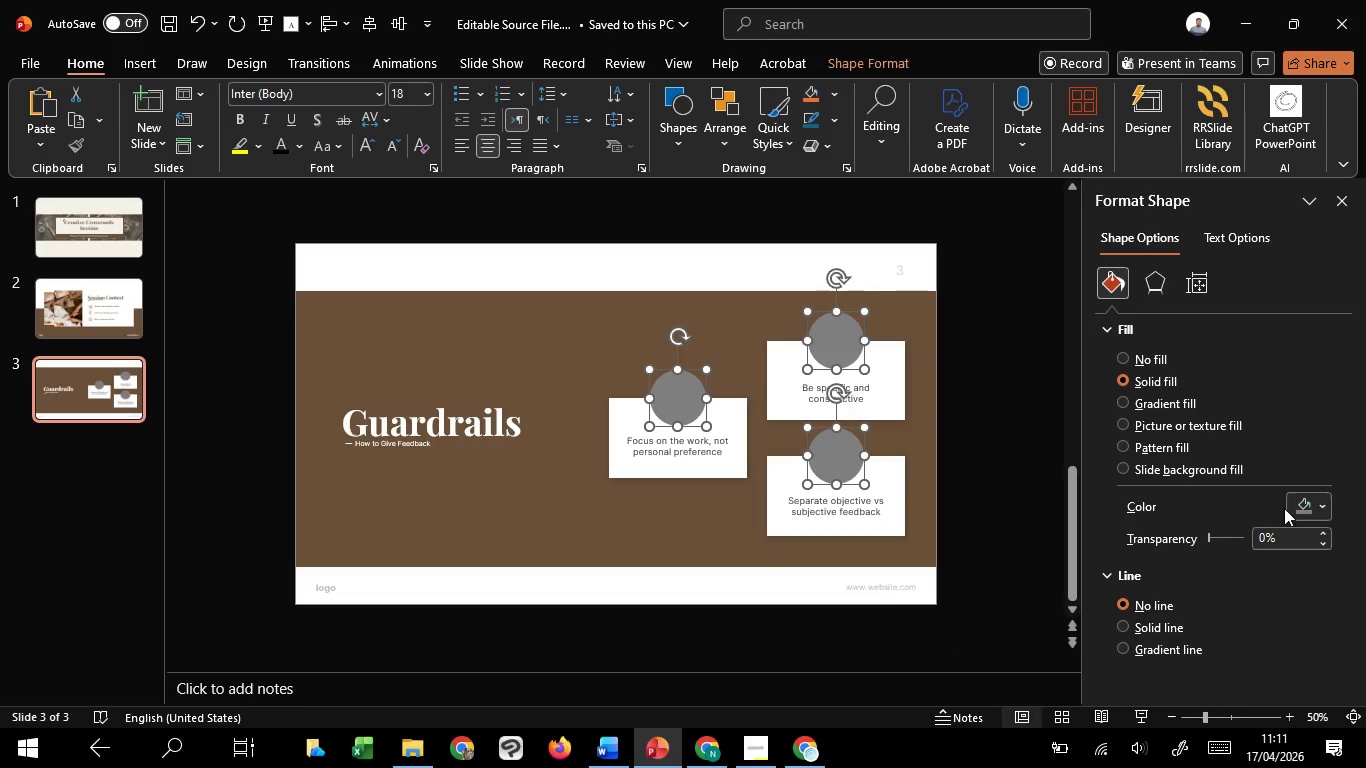 
left_click([1308, 506])
 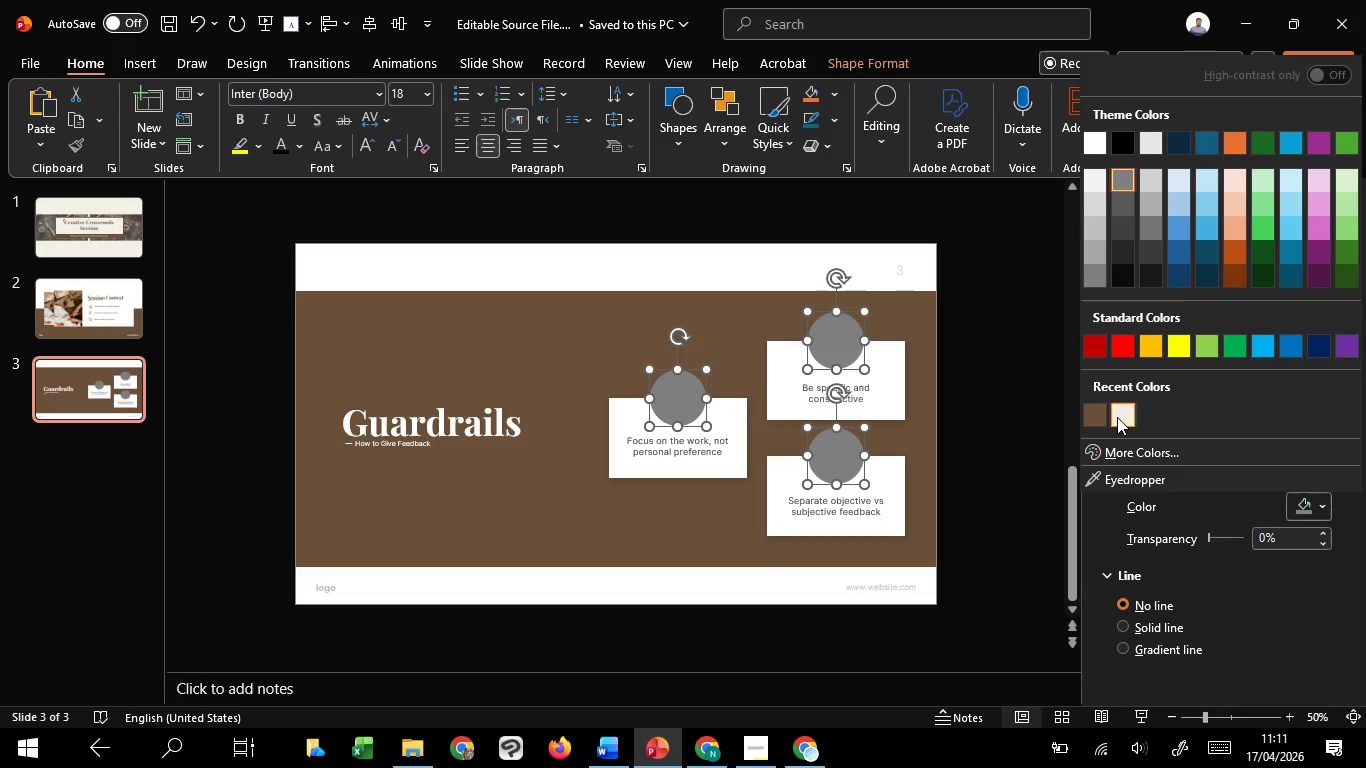 
left_click([1118, 417])
 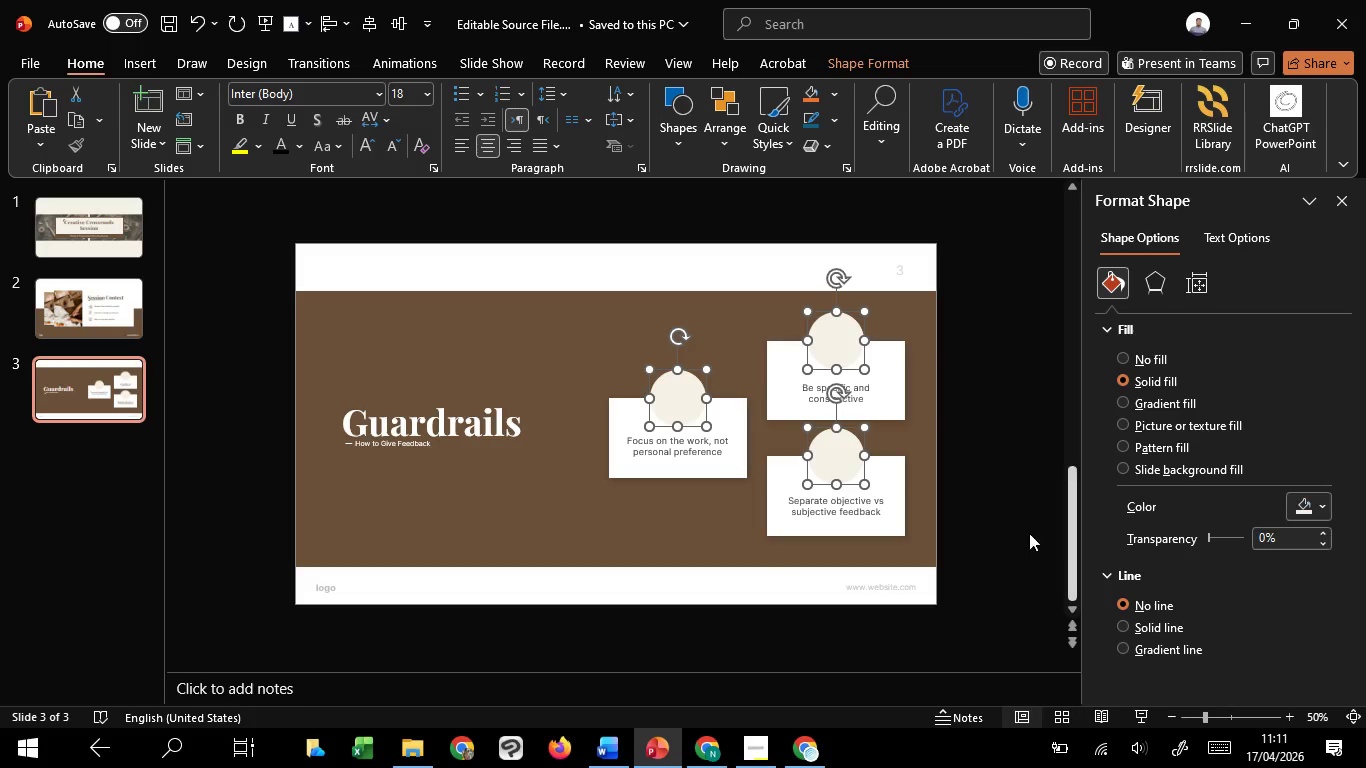 
left_click([998, 459])
 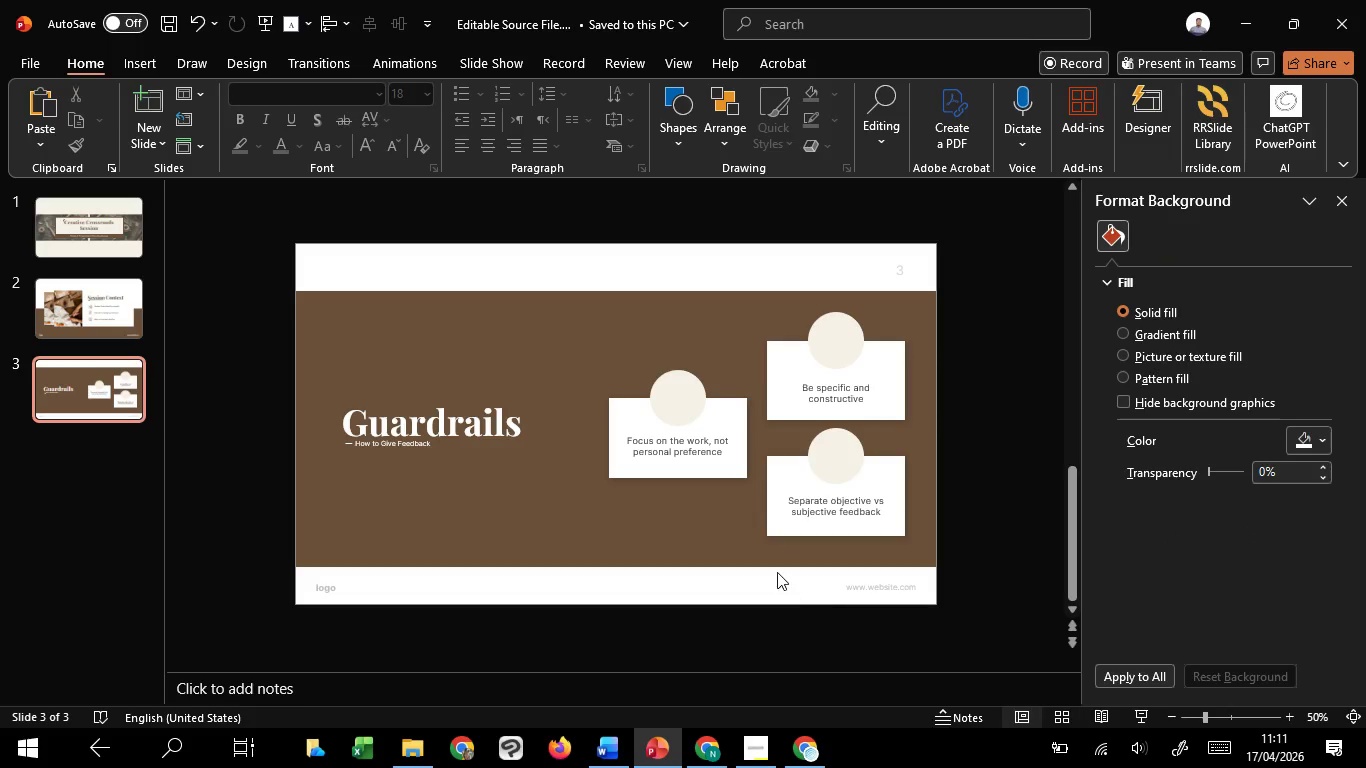 
left_click([777, 572])
 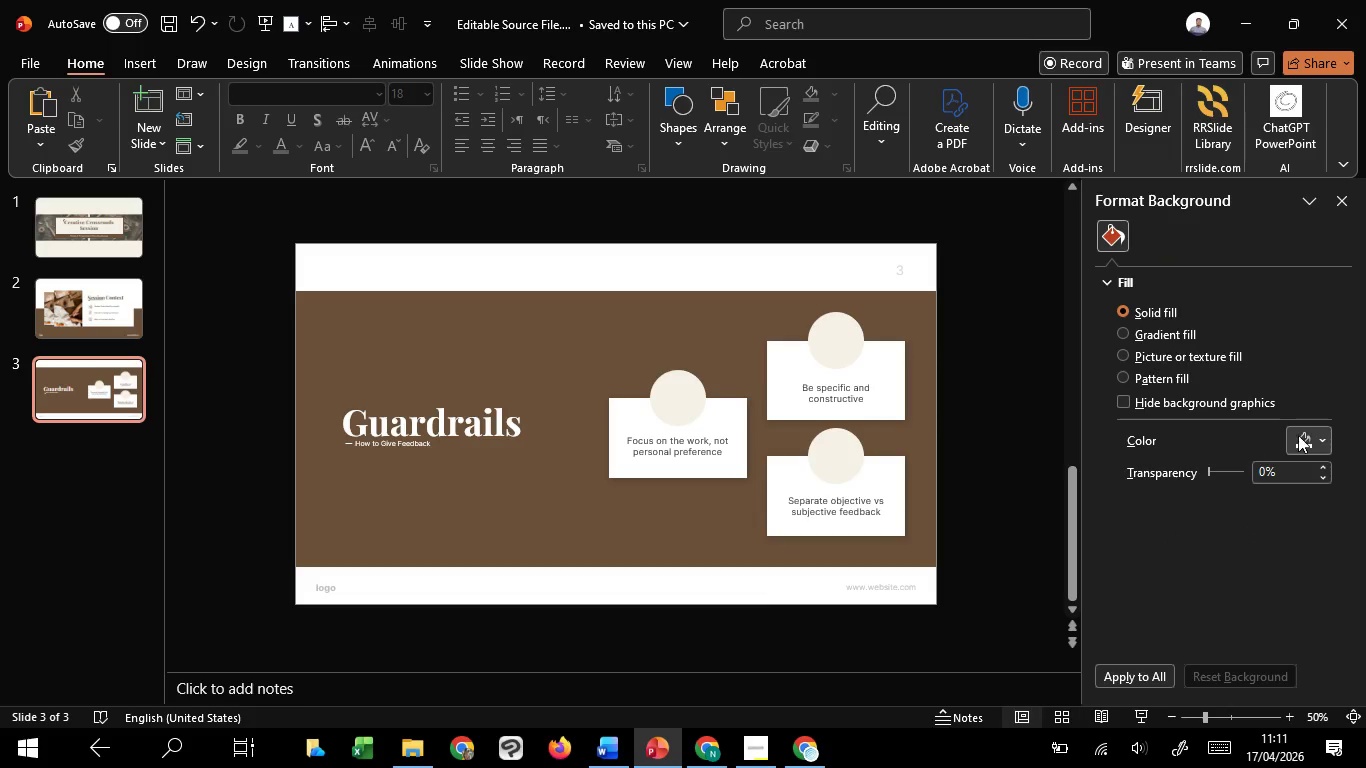 
left_click([1298, 434])
 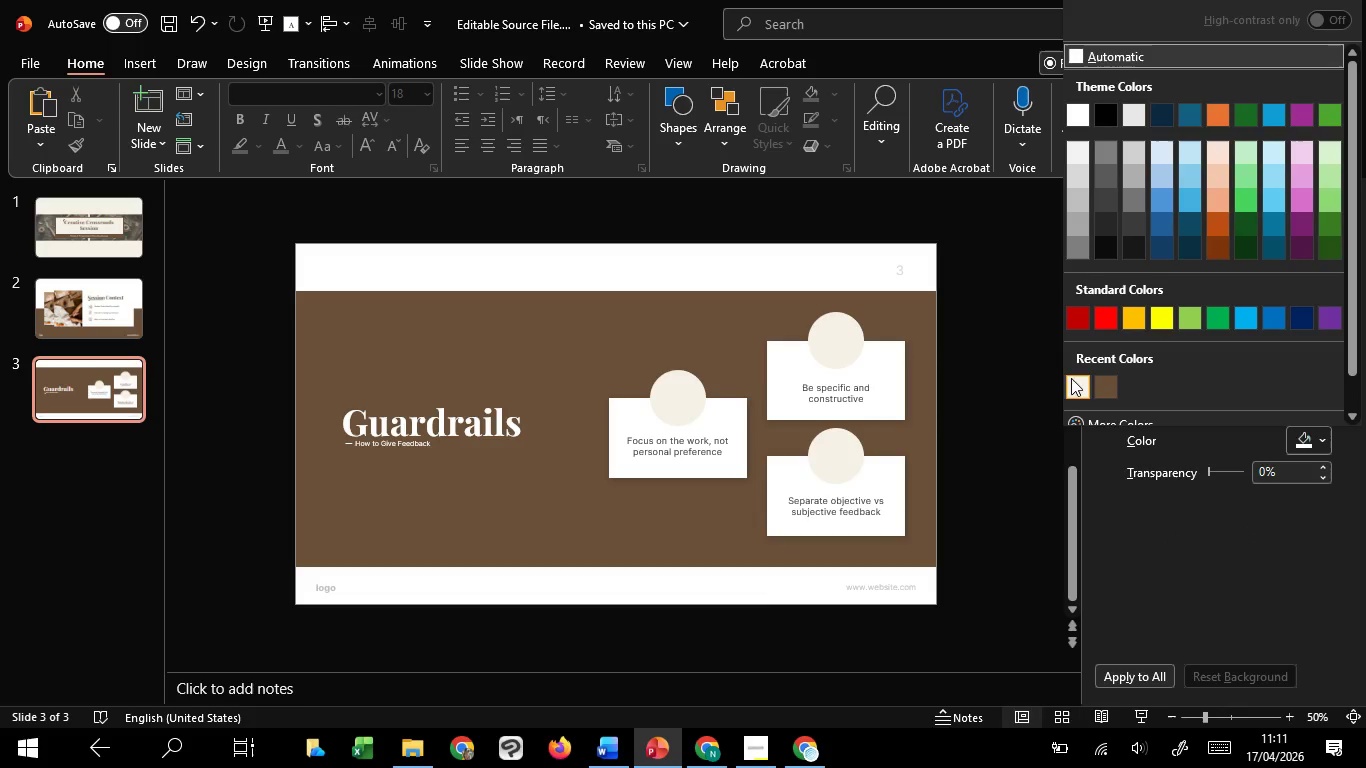 
left_click([1077, 378])
 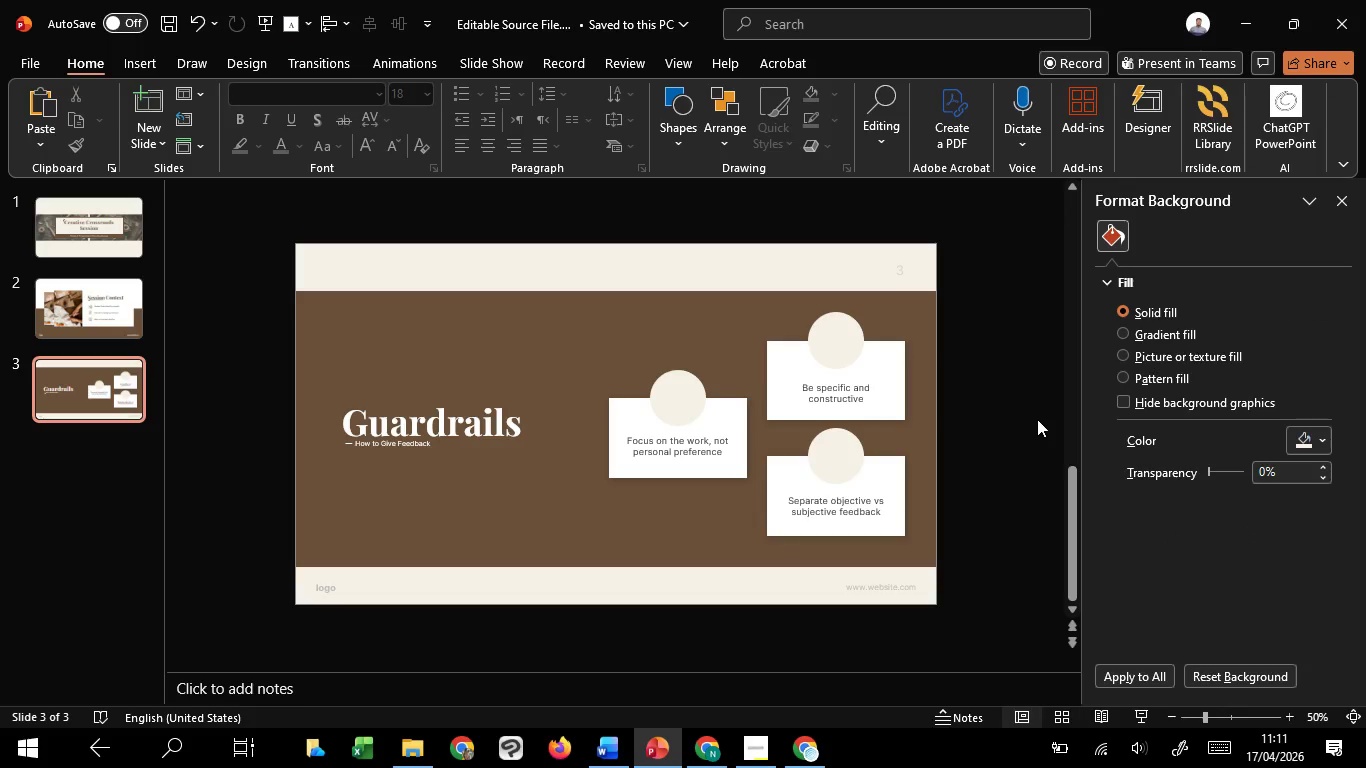 
hold_key(key=ControlLeft, duration=1.51)
 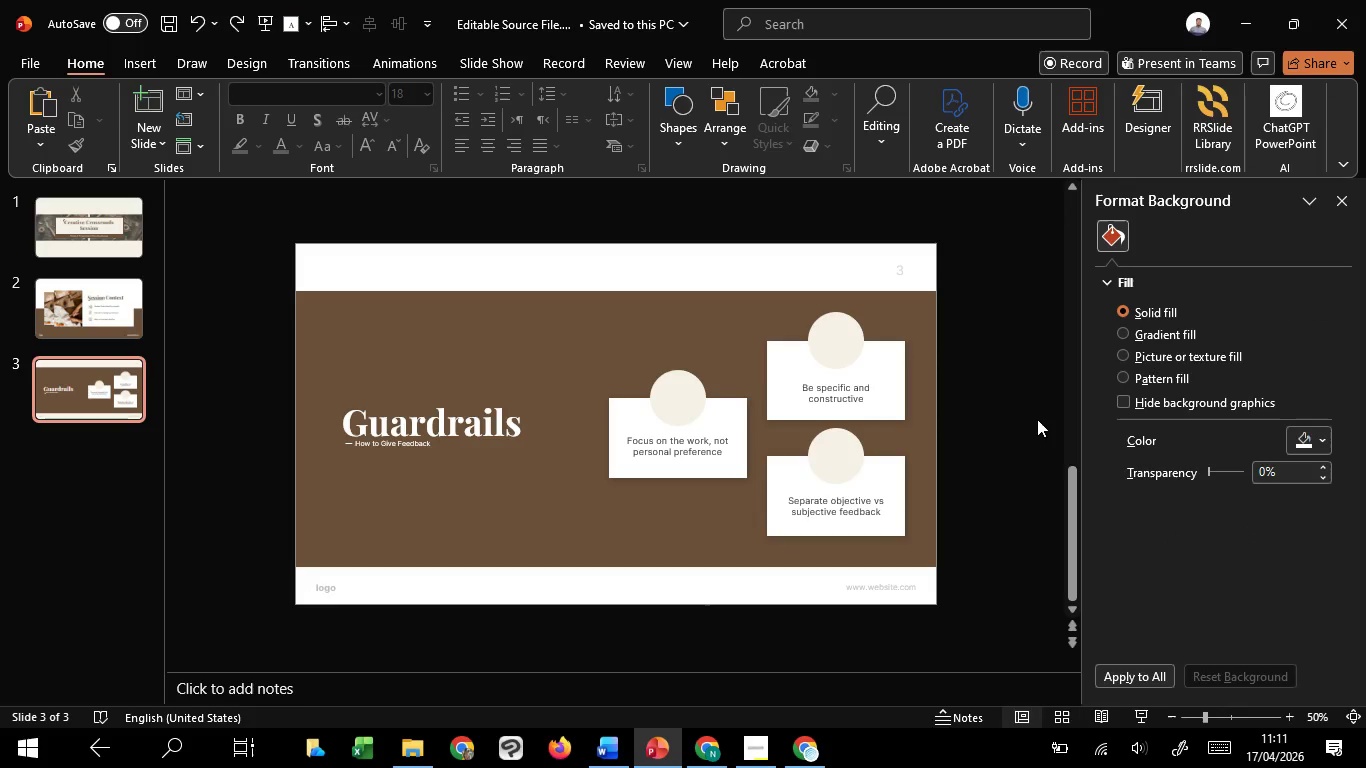 
key(Control+Z)
 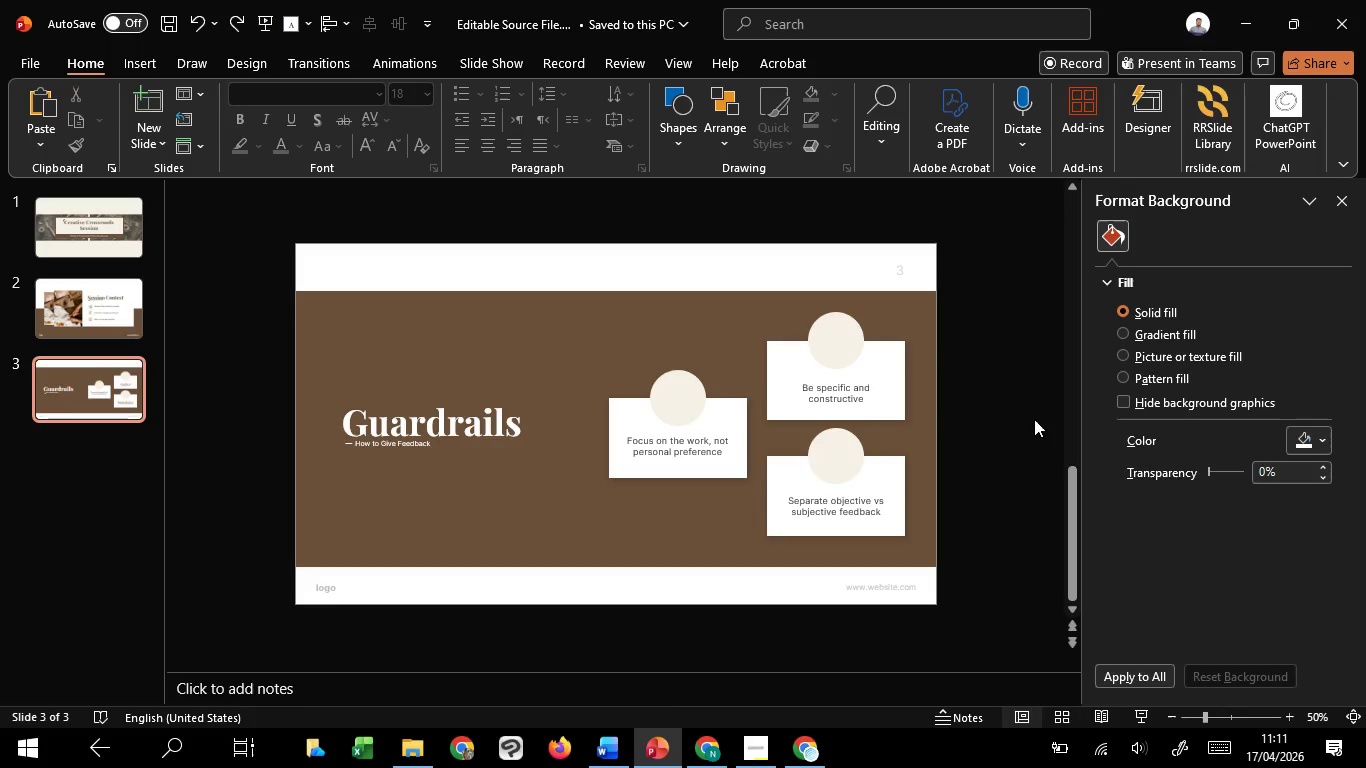 
left_click([1034, 419])
 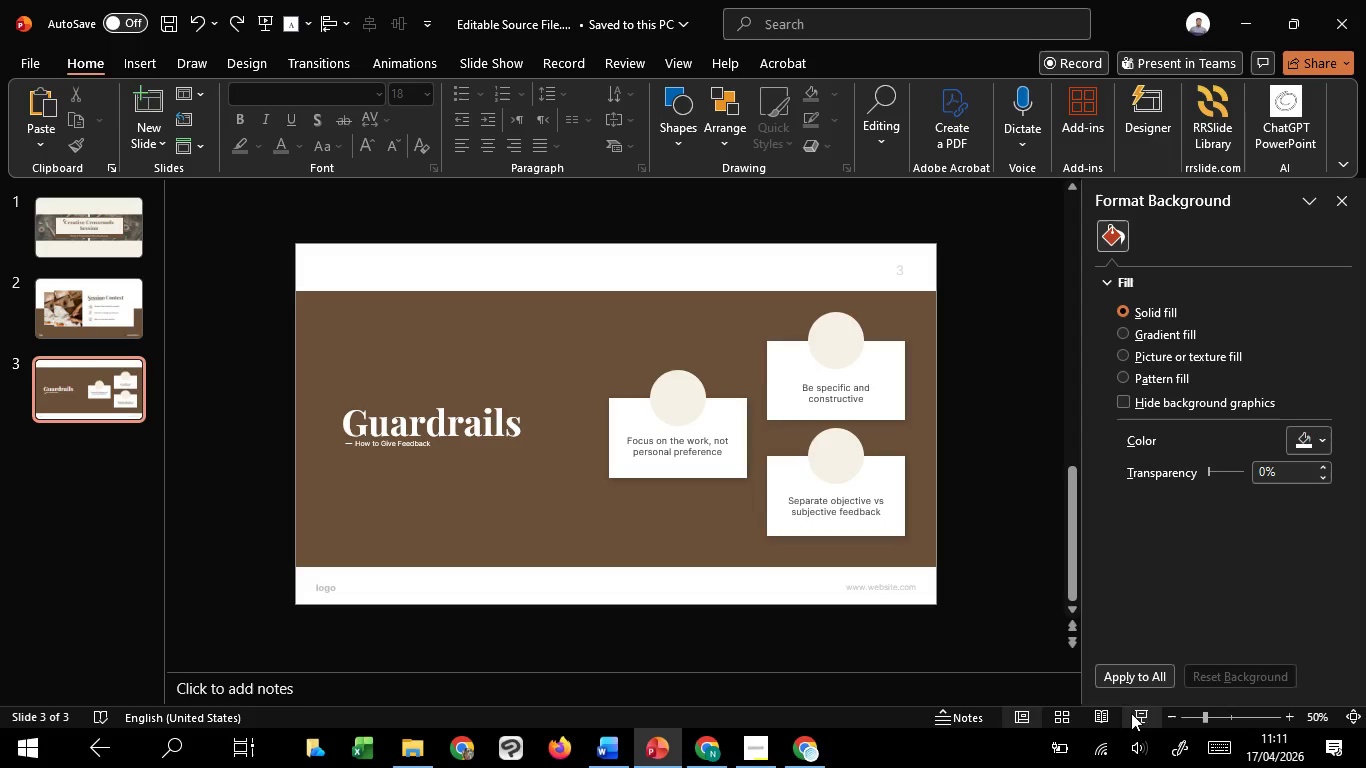 
left_click([1136, 717])
 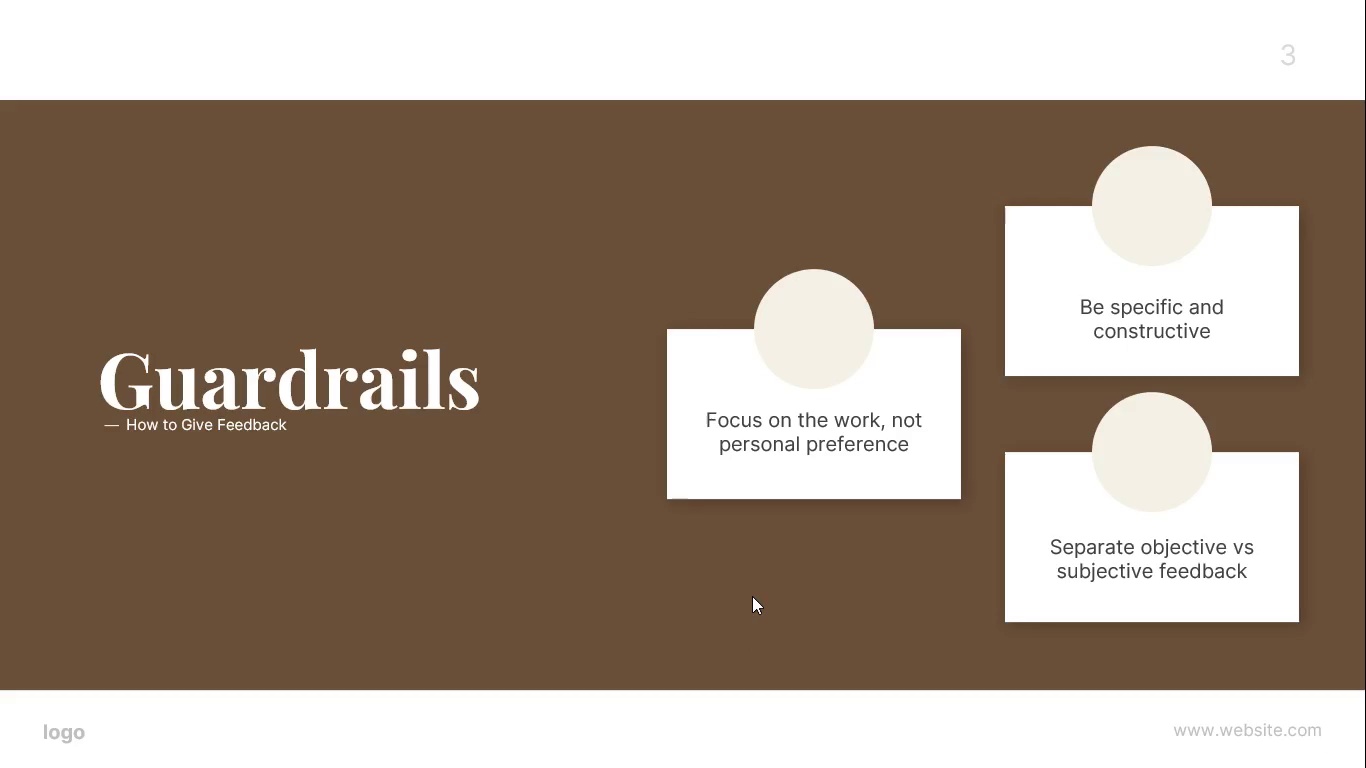 
wait(28.11)
 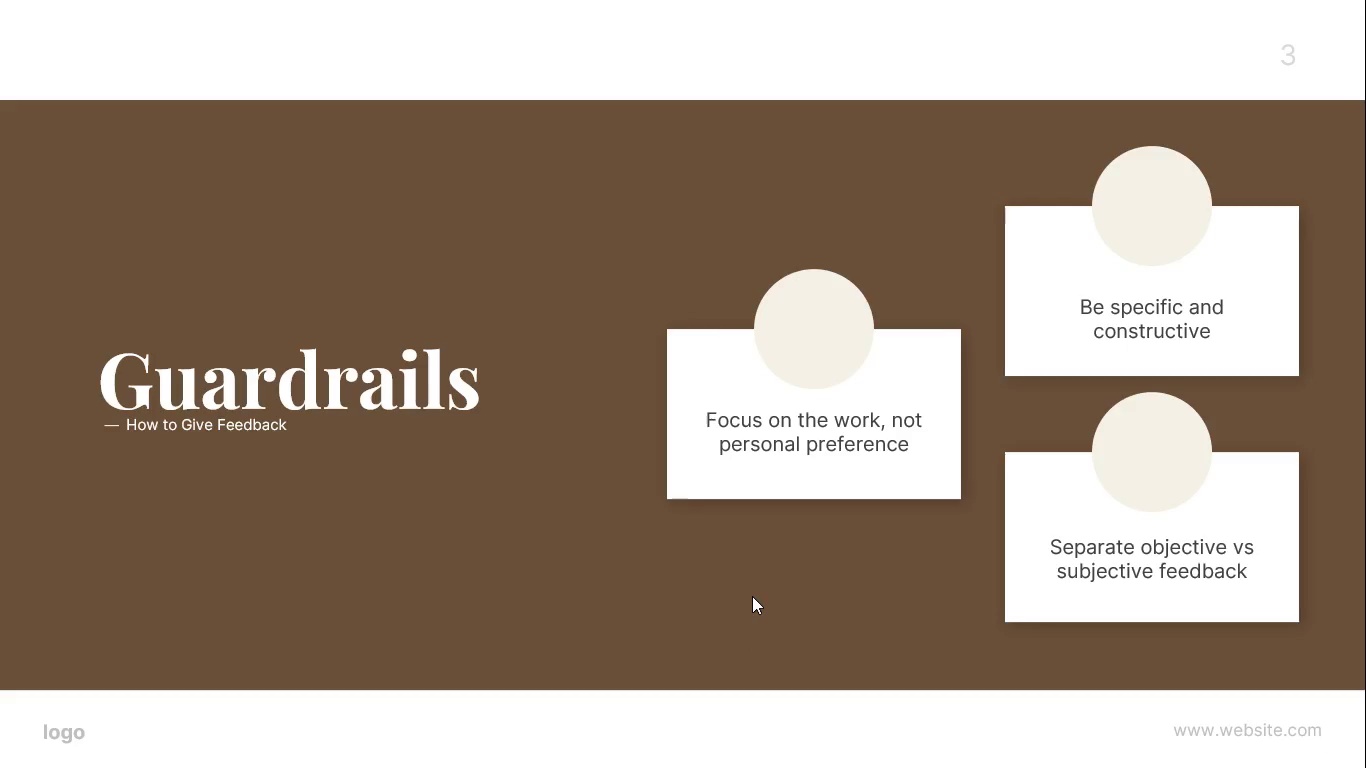 
key(Escape)
 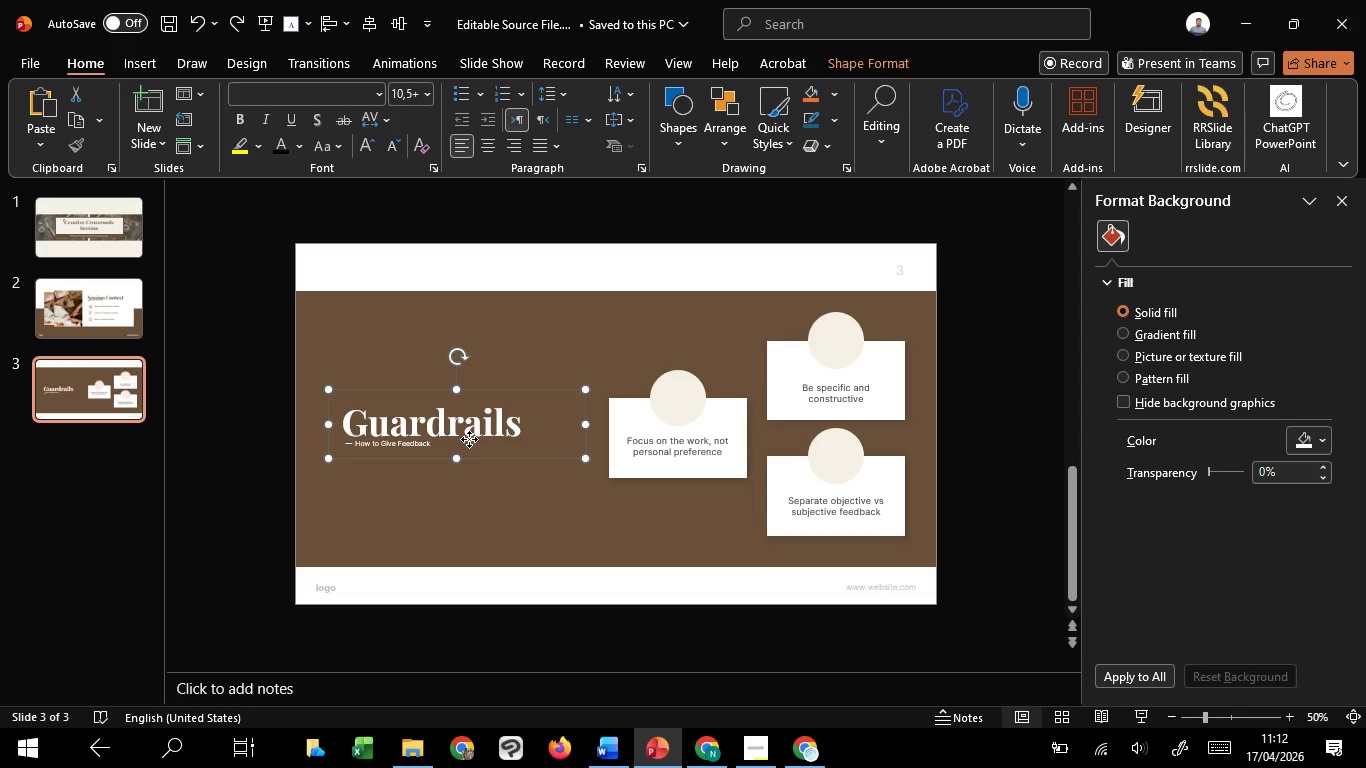 
left_click([469, 439])
 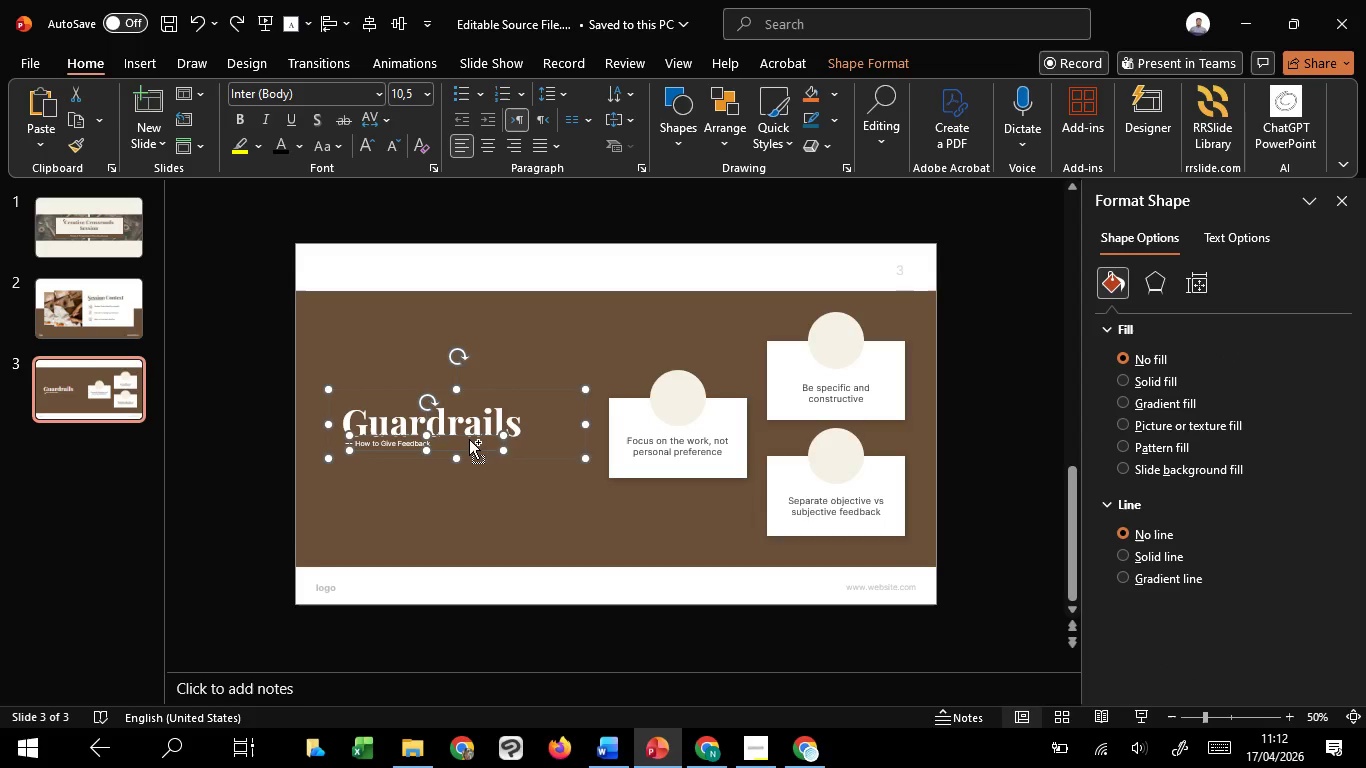 
hold_key(key=ControlLeft, duration=0.56)
scroll: coordinate [469, 439], scroll_direction: up, amount: 4.0
 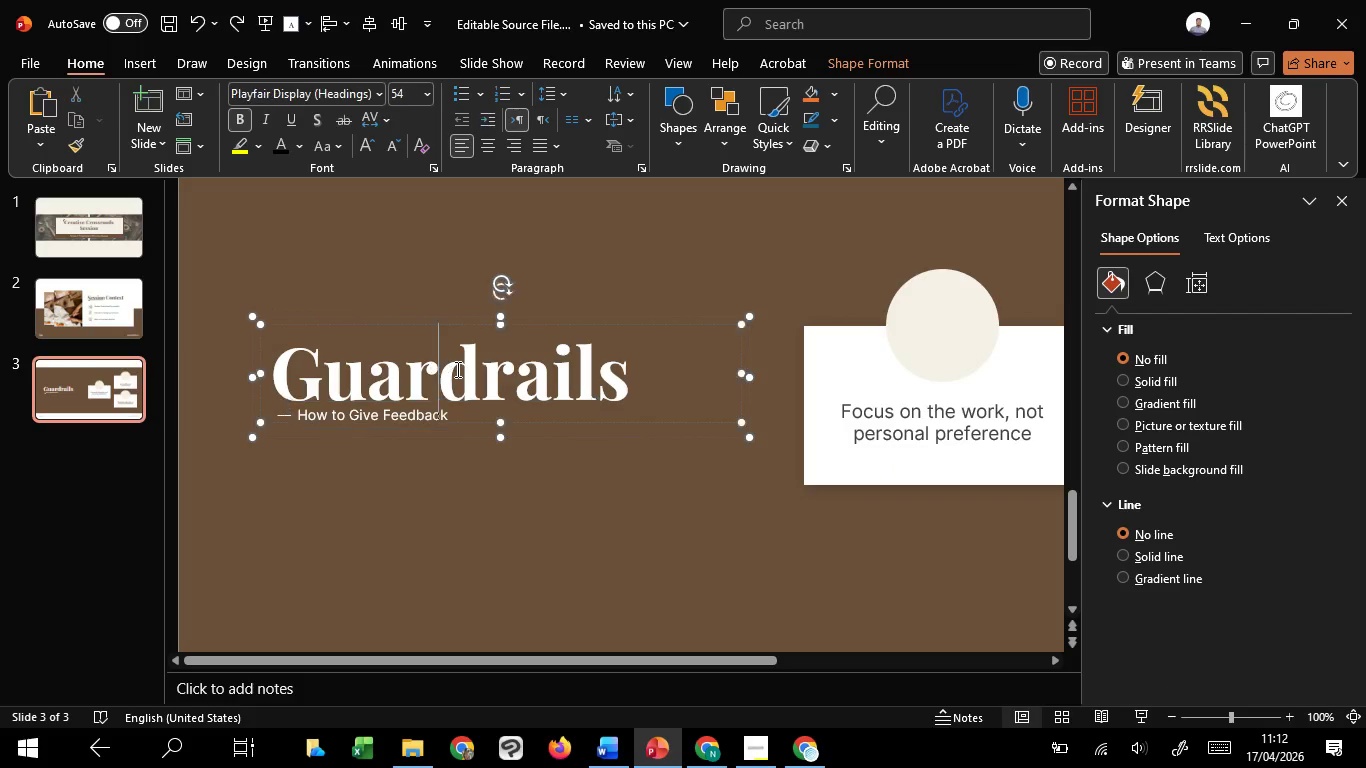 
left_click([456, 369])
 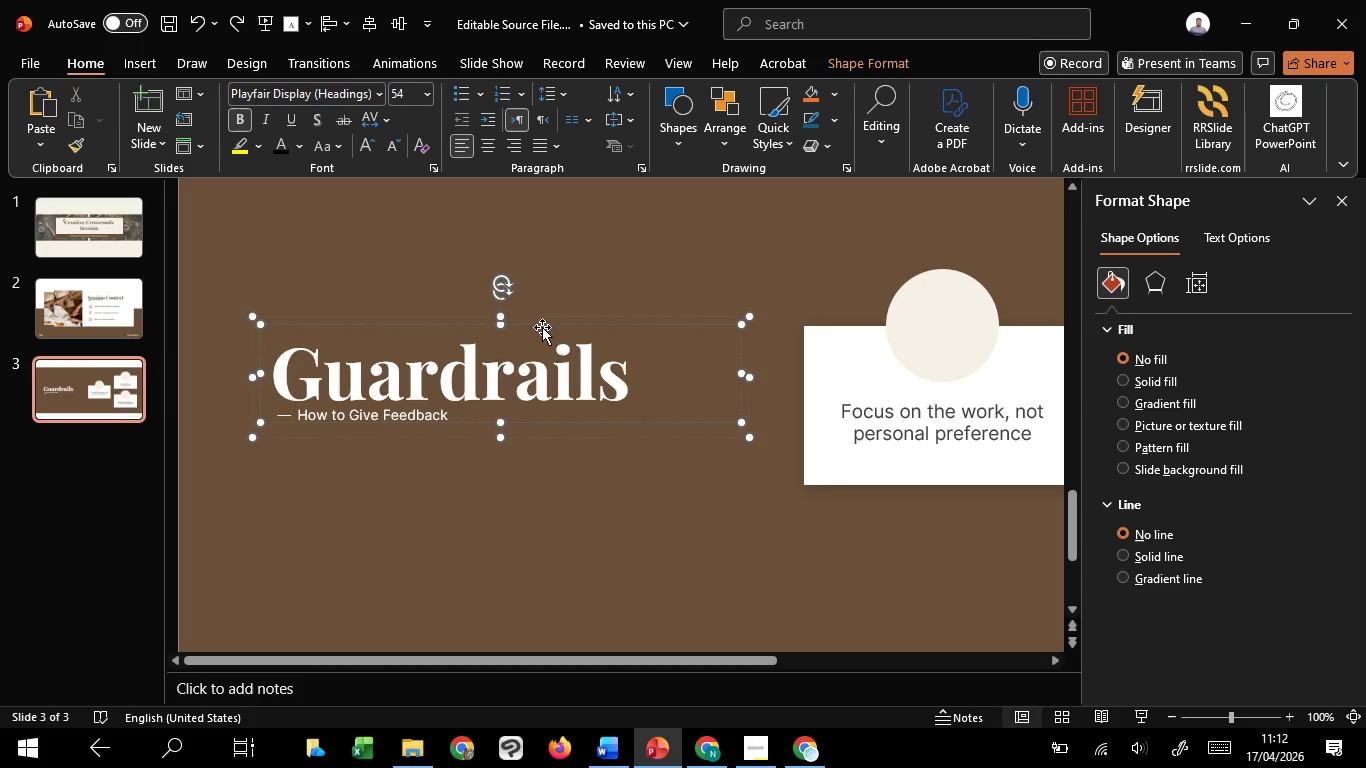 
hold_key(key=ShiftLeft, duration=1.52)
 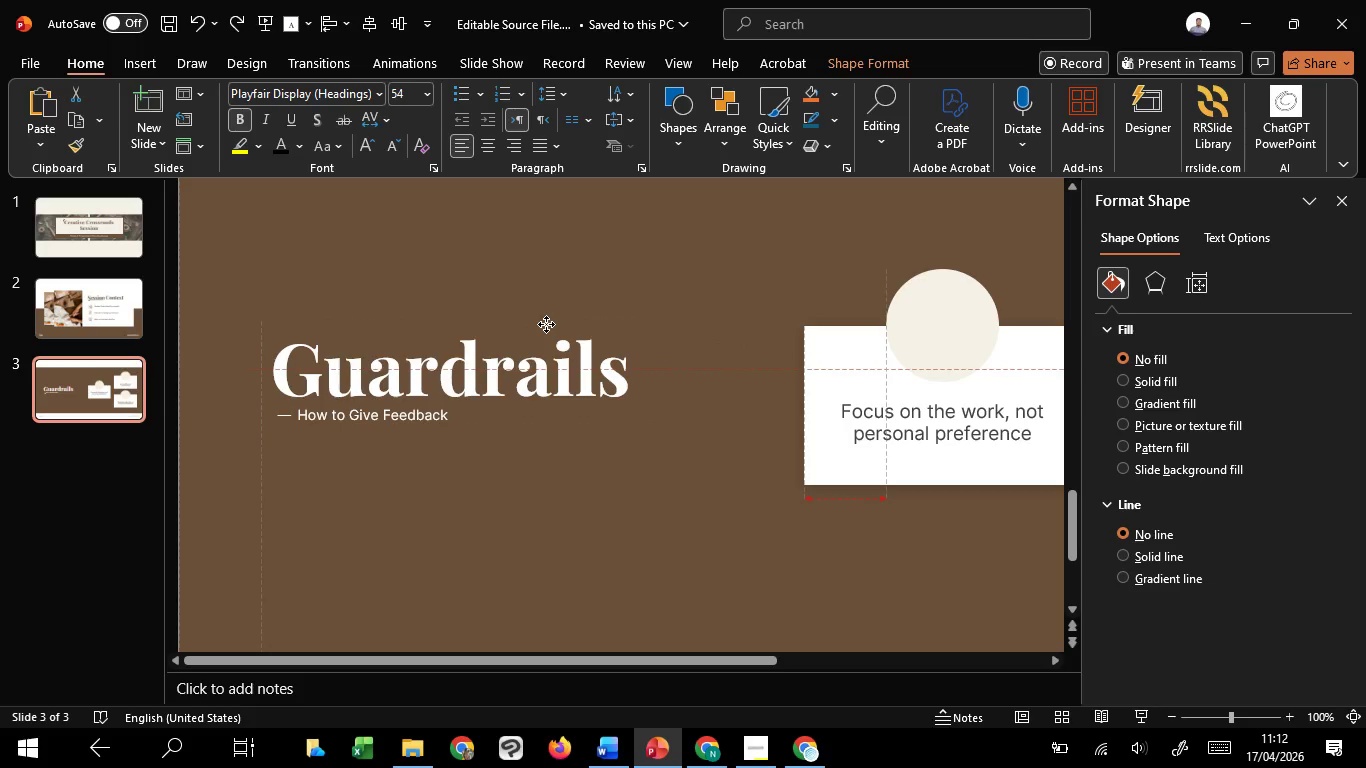 
hold_key(key=ShiftLeft, duration=0.95)
 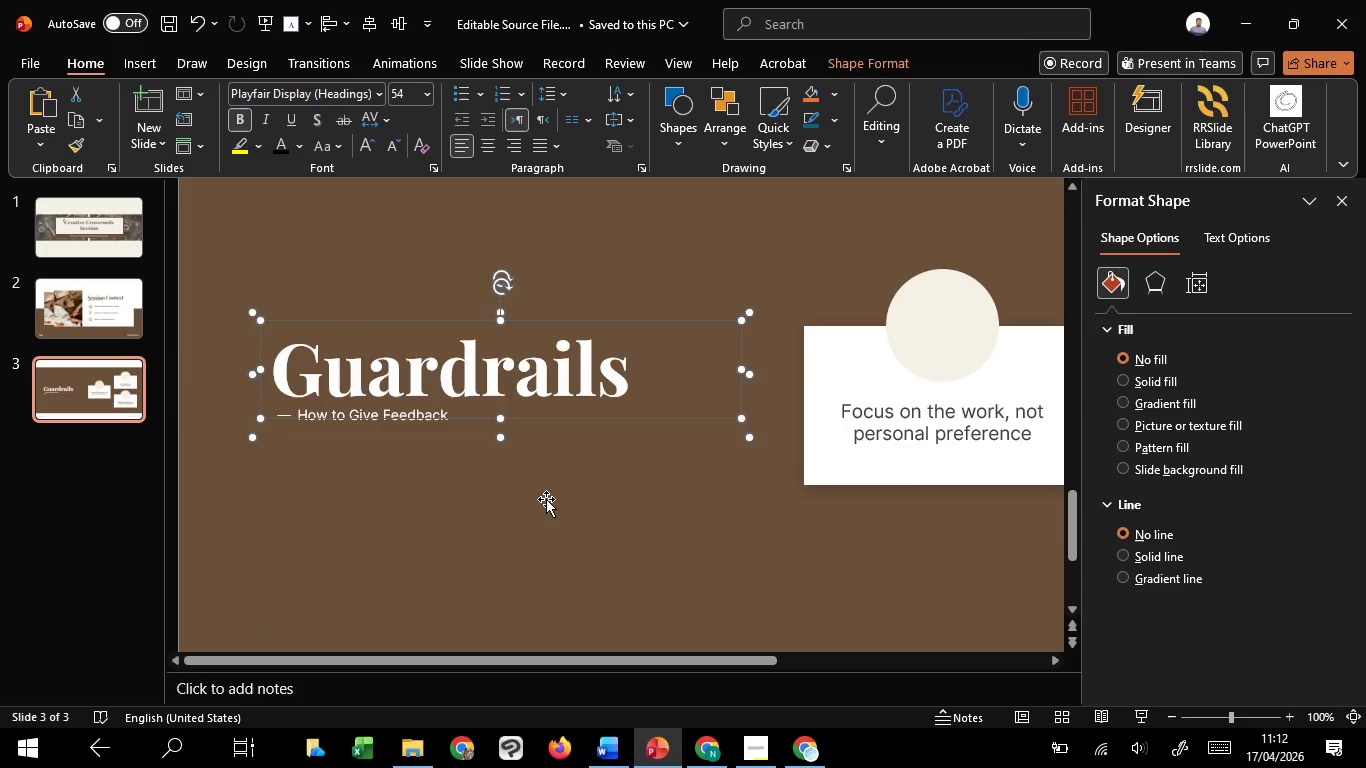 
left_click([546, 499])
 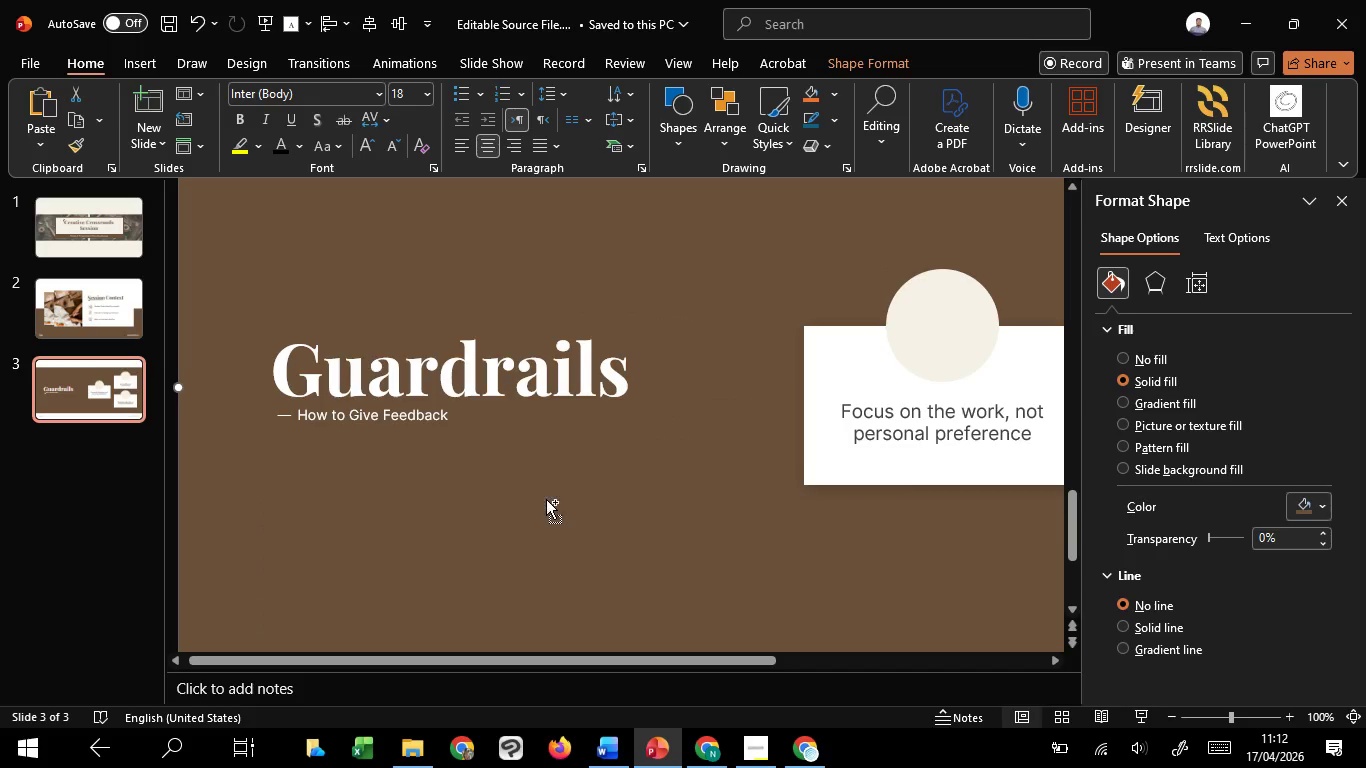 
hold_key(key=ControlLeft, duration=0.84)
scroll: coordinate [547, 500], scroll_direction: down, amount: 2.0
 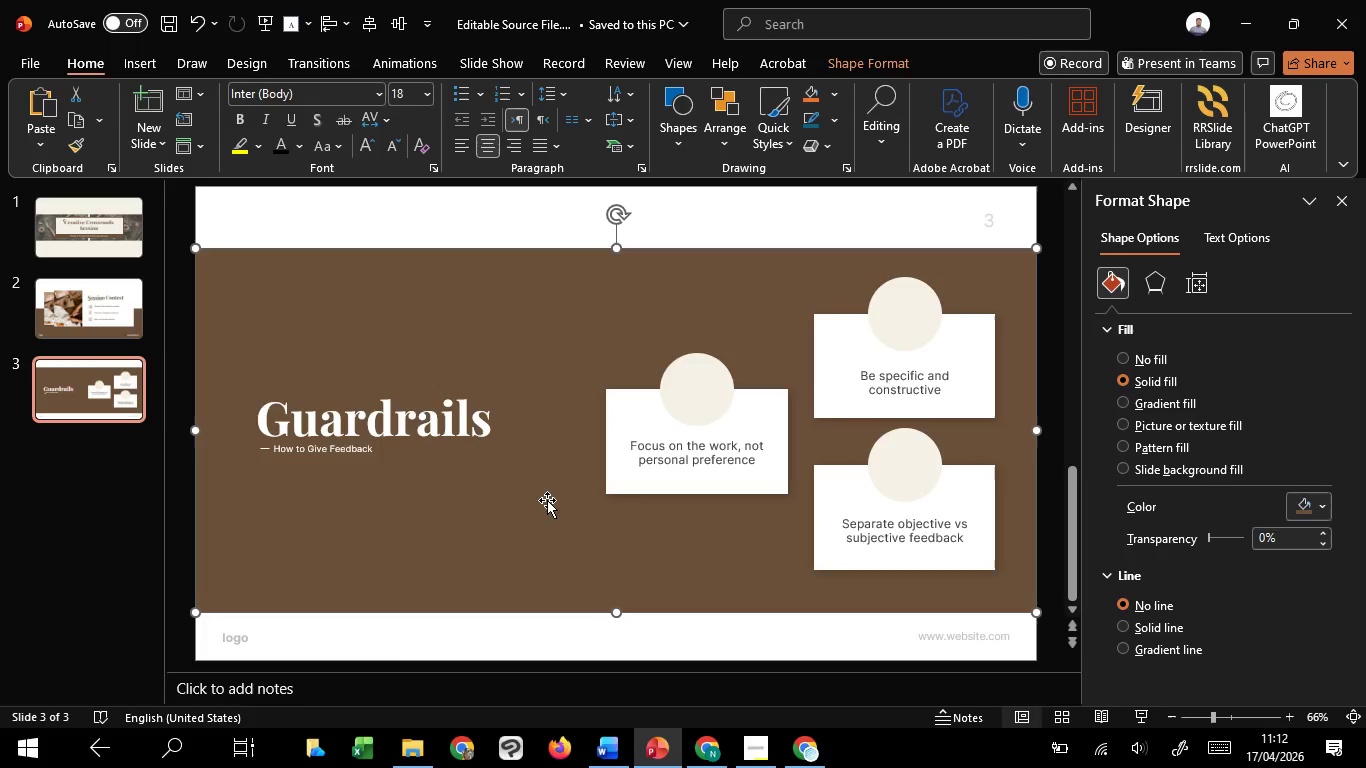 
left_click([453, 415])
 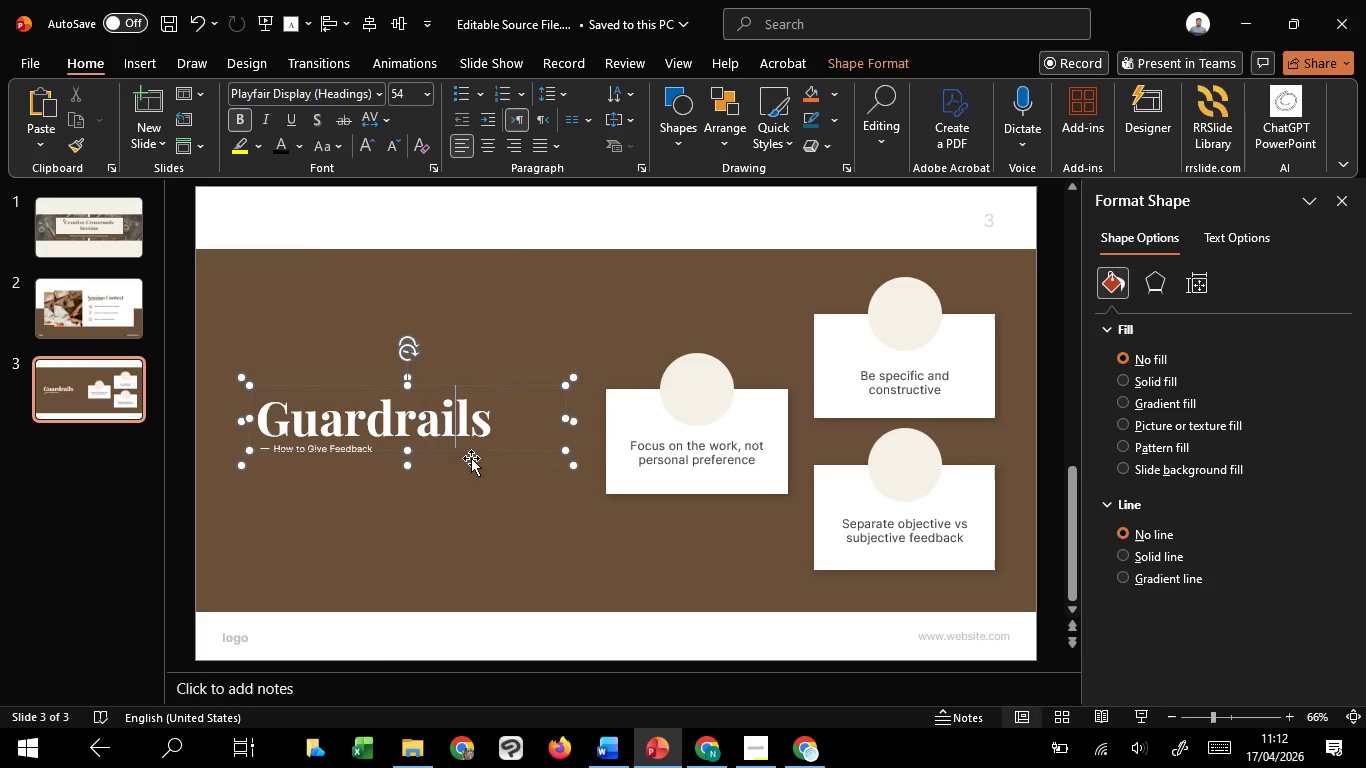 
hold_key(key=ShiftLeft, duration=1.44)
 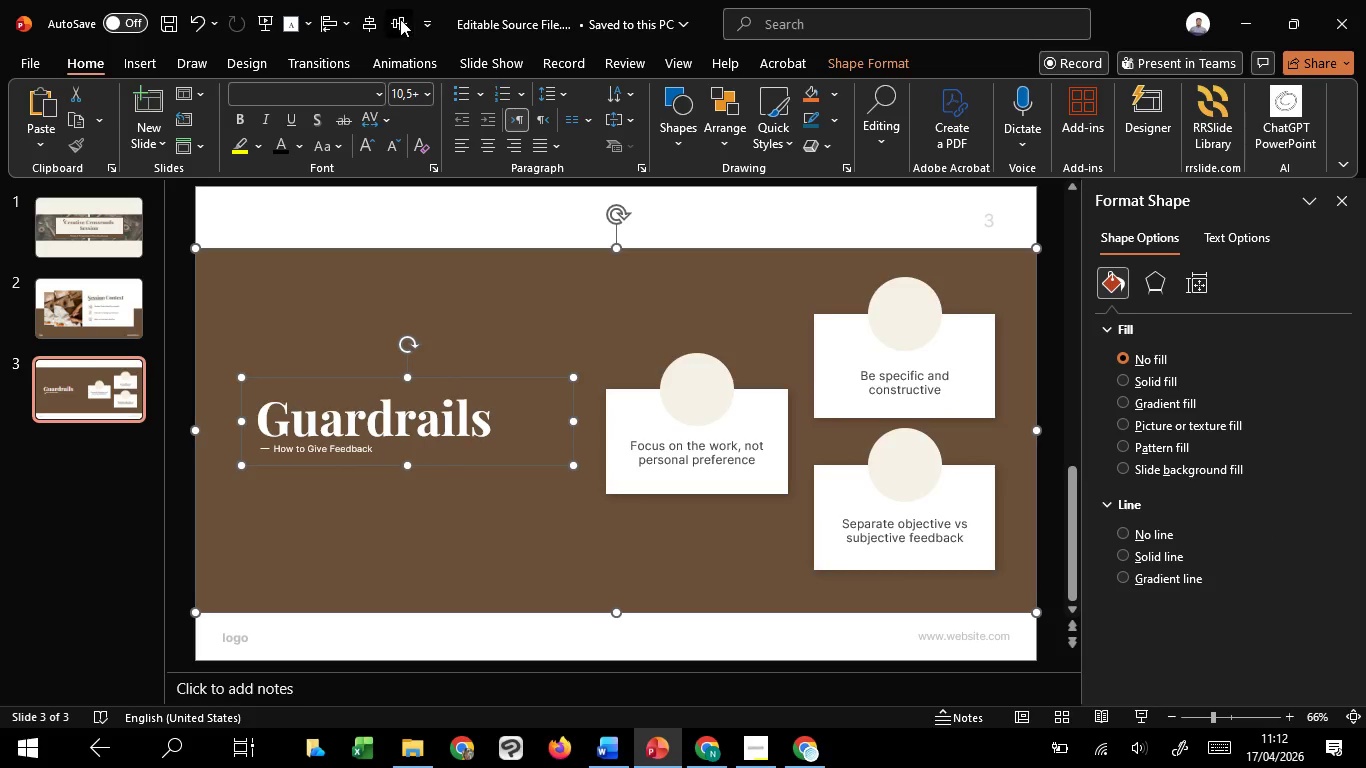 
left_click([400, 19])
 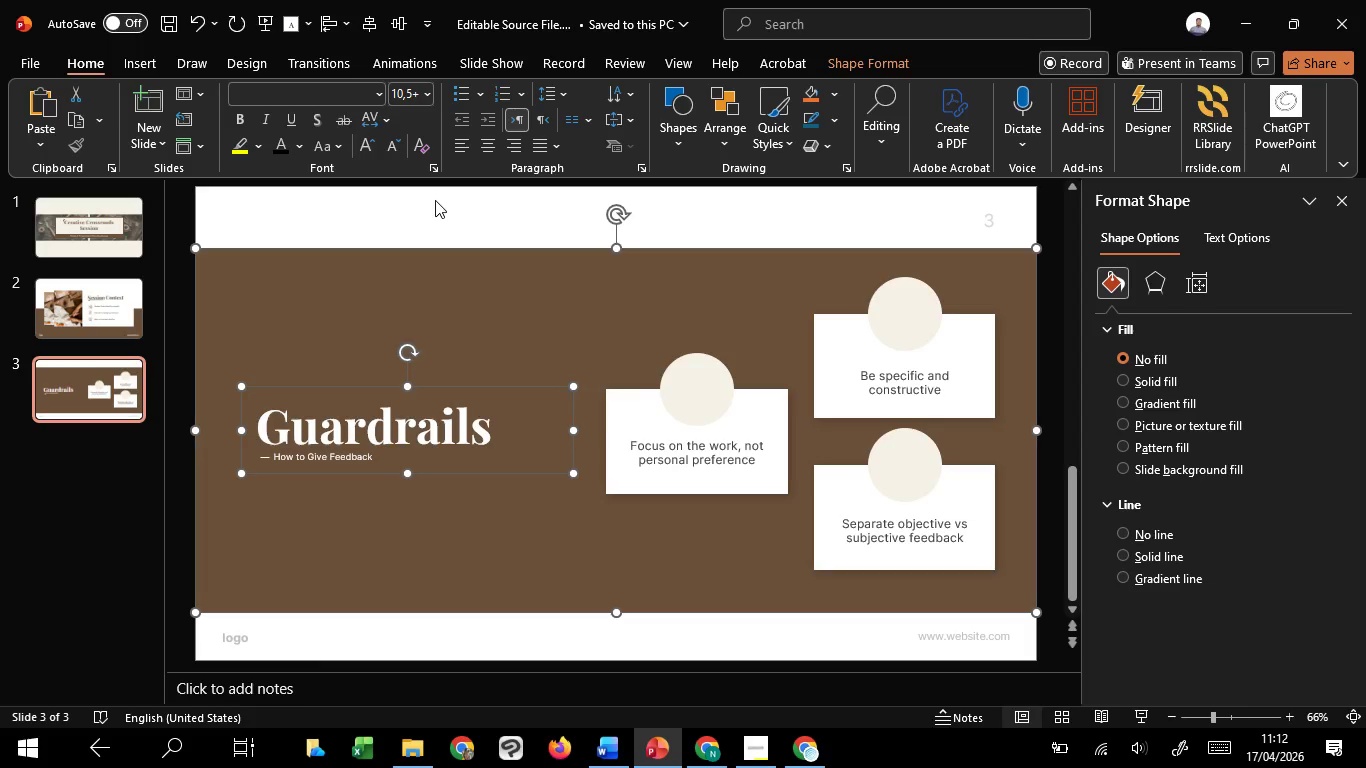 
left_click([437, 201])
 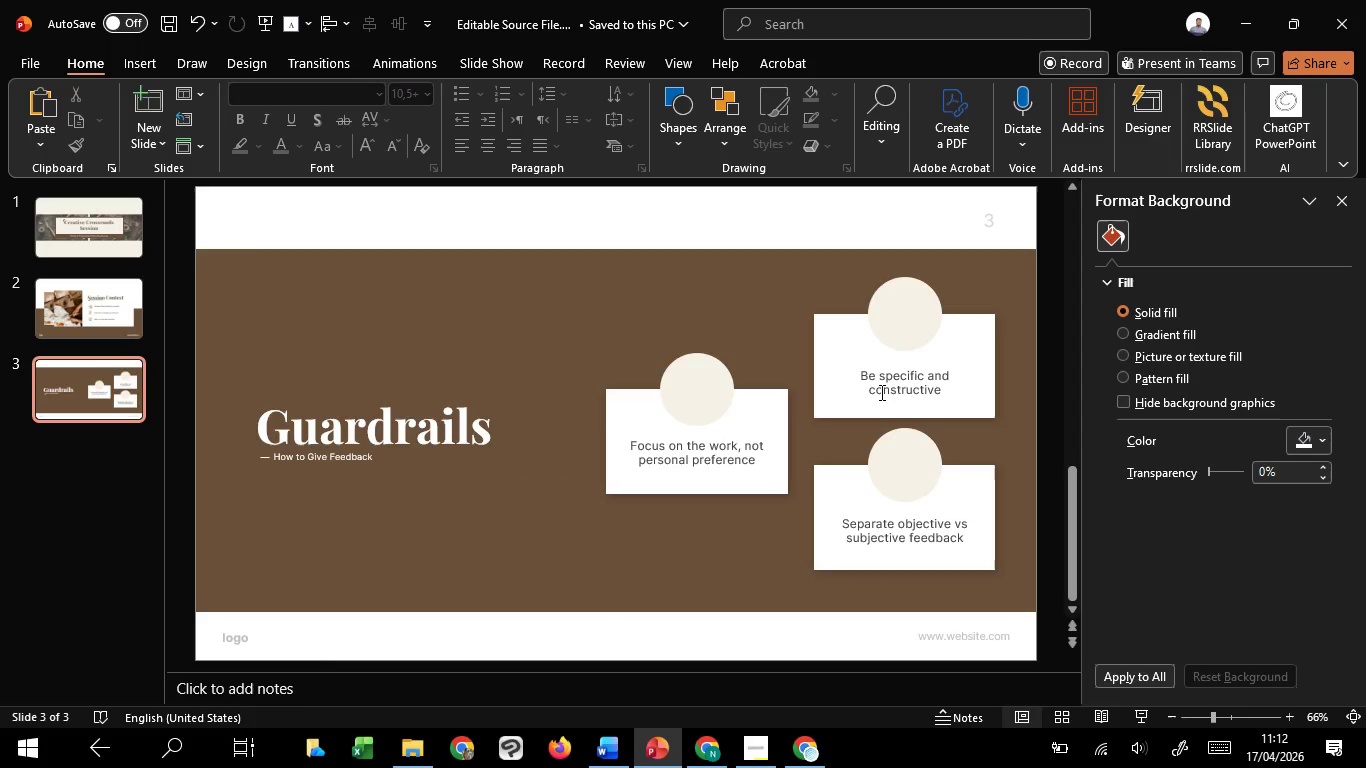 
left_click([880, 392])
 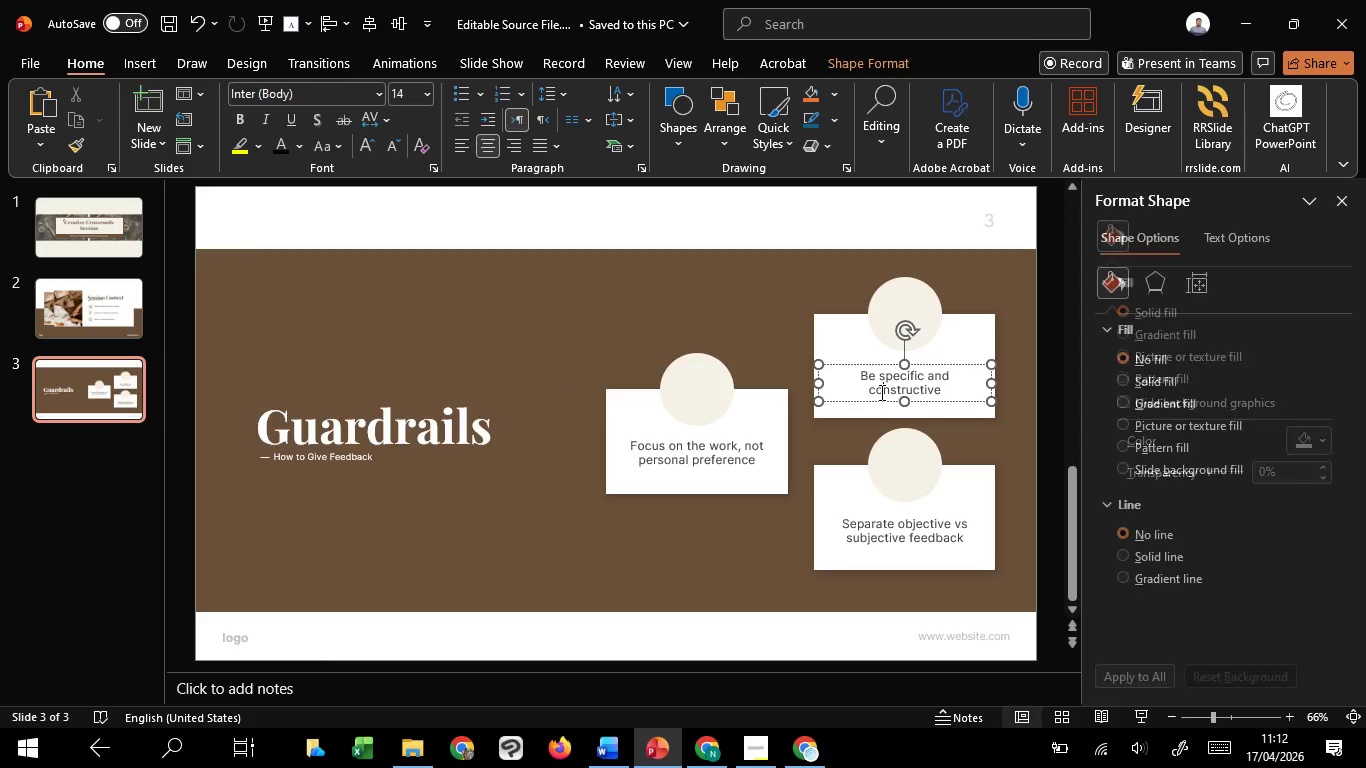 
key(Control+A)
 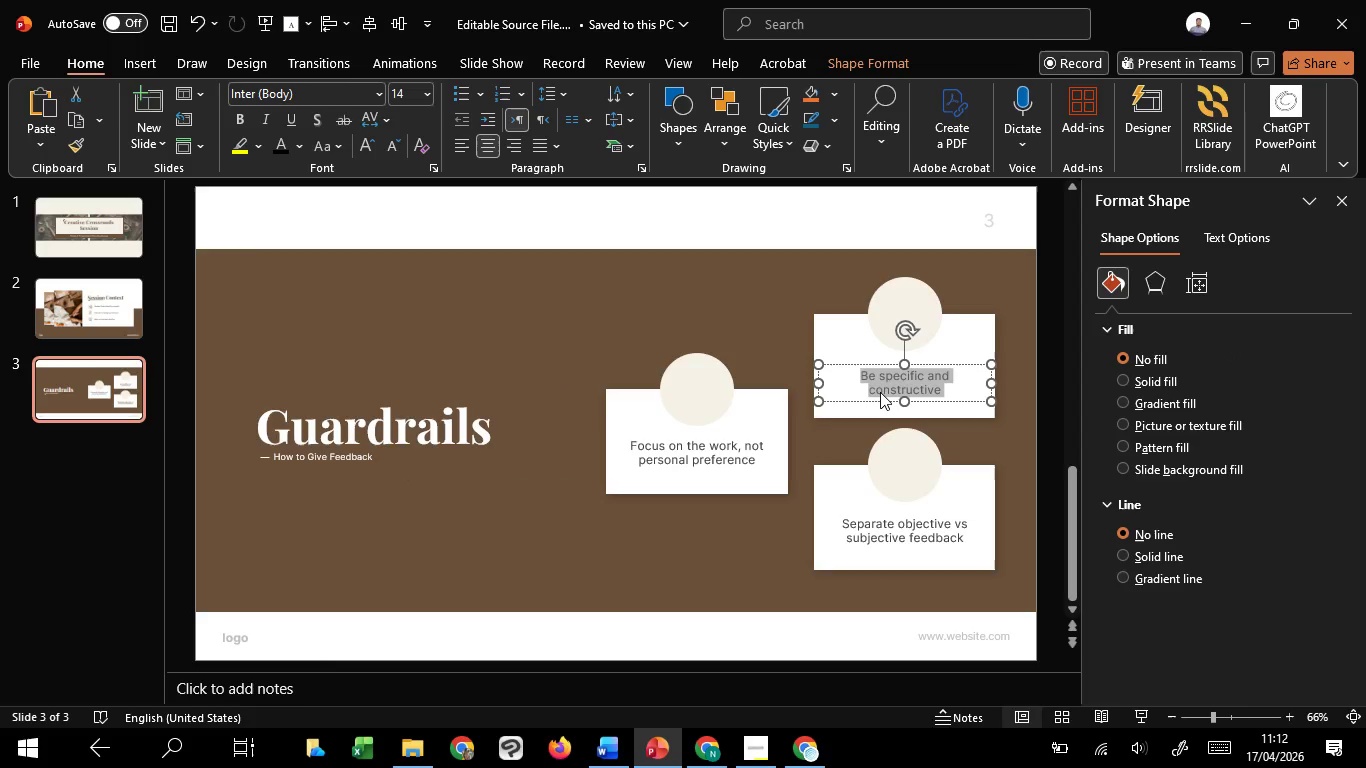 
key(Control+C)
 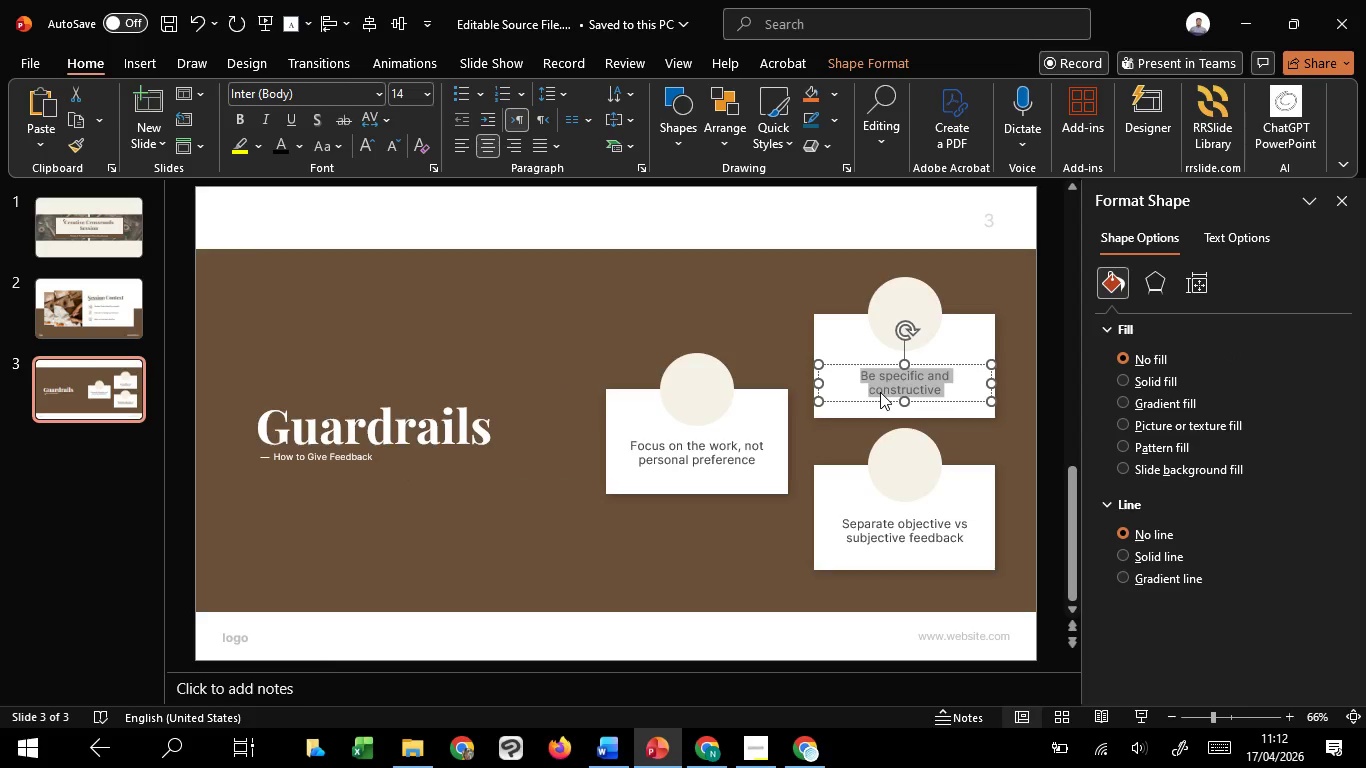 
key(Control+C)
 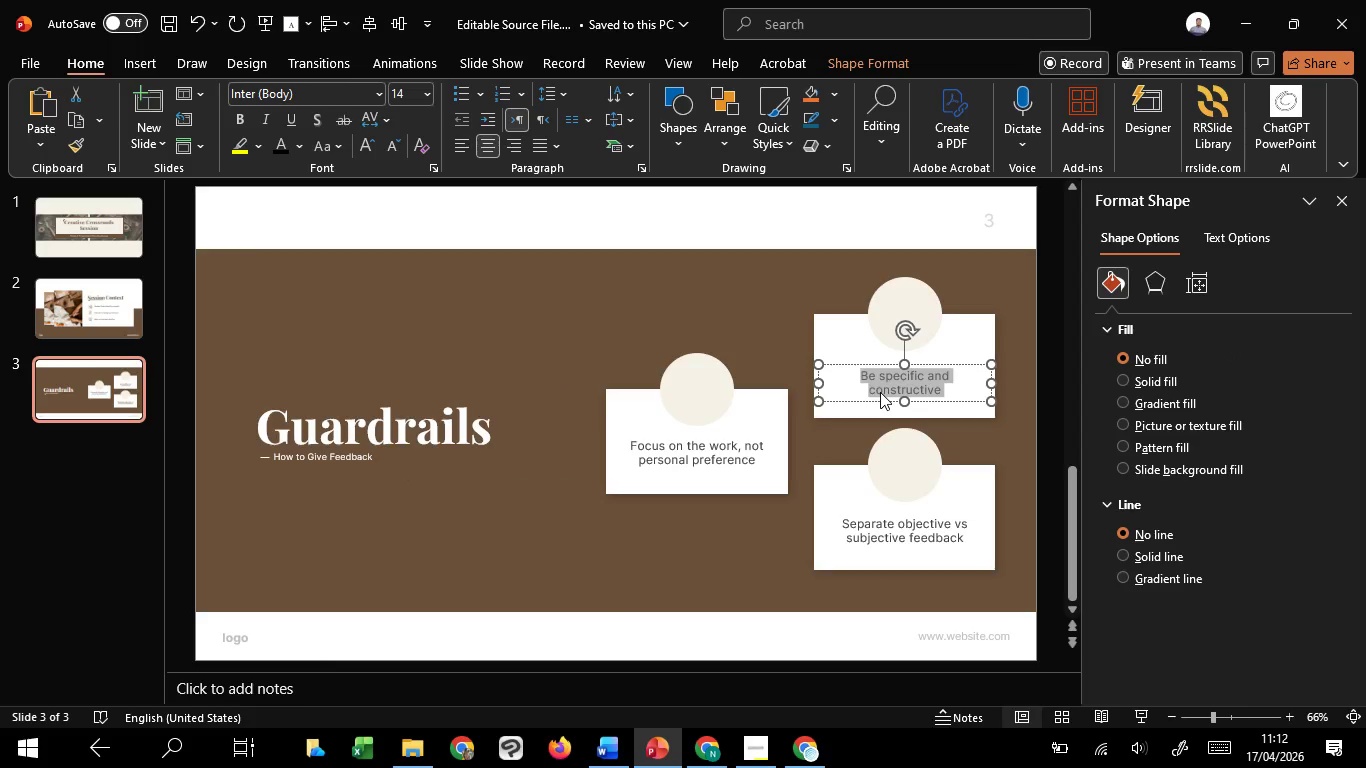 
key(Control+C)
 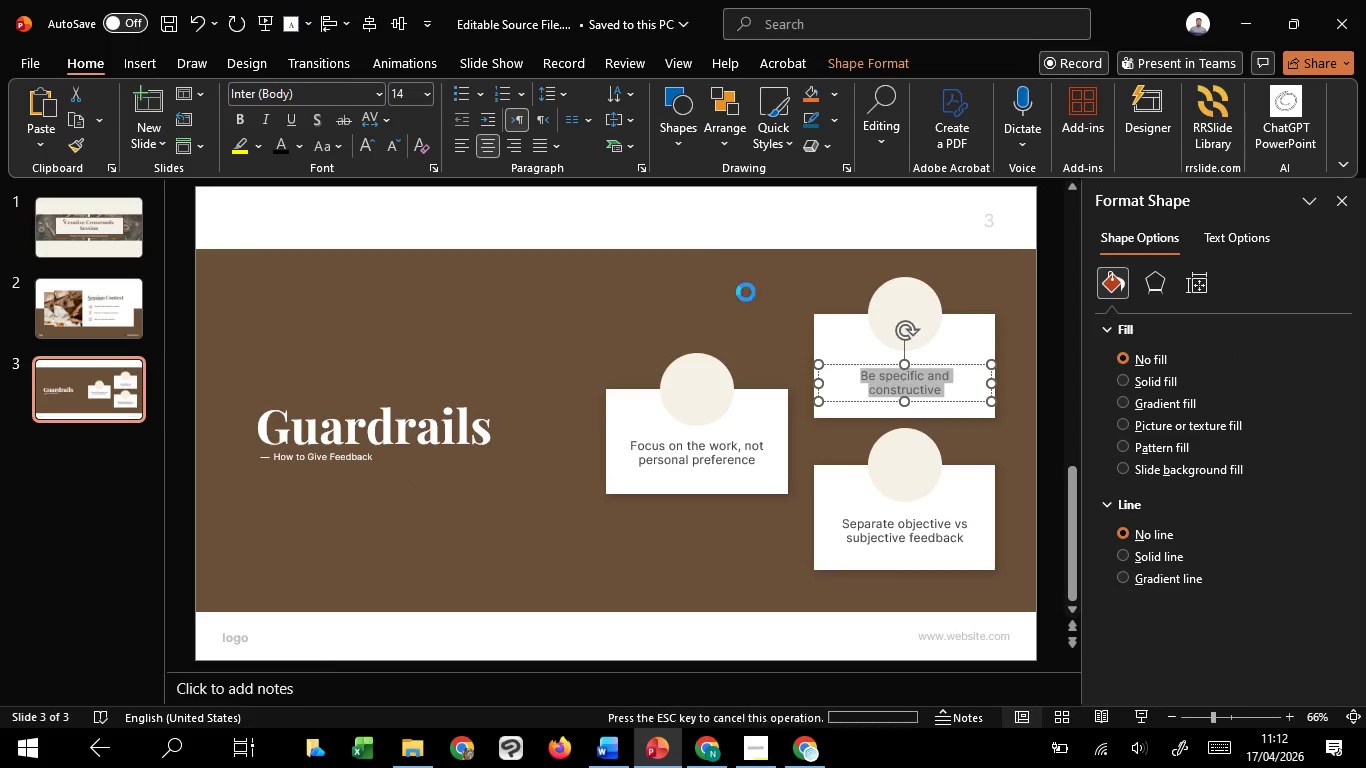 
key(Control+C)
 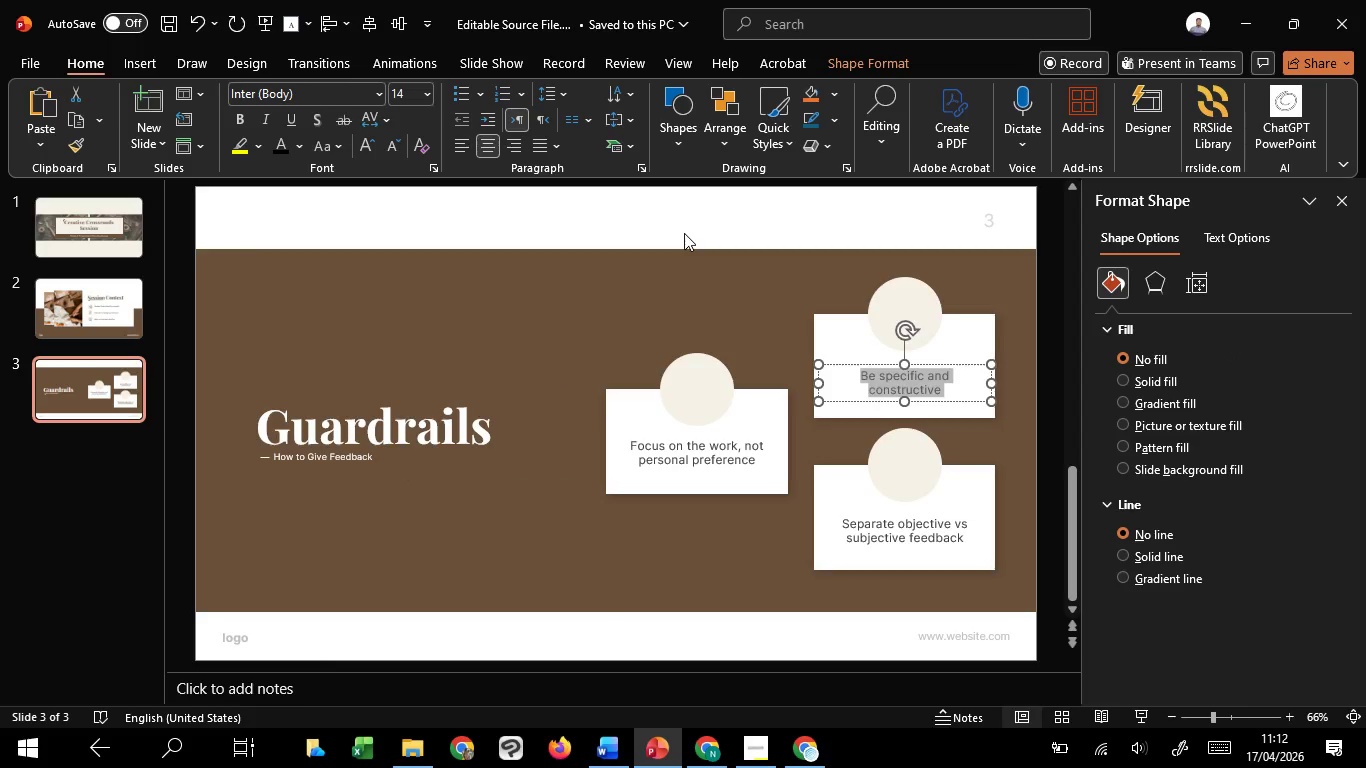 
left_click([684, 233])
 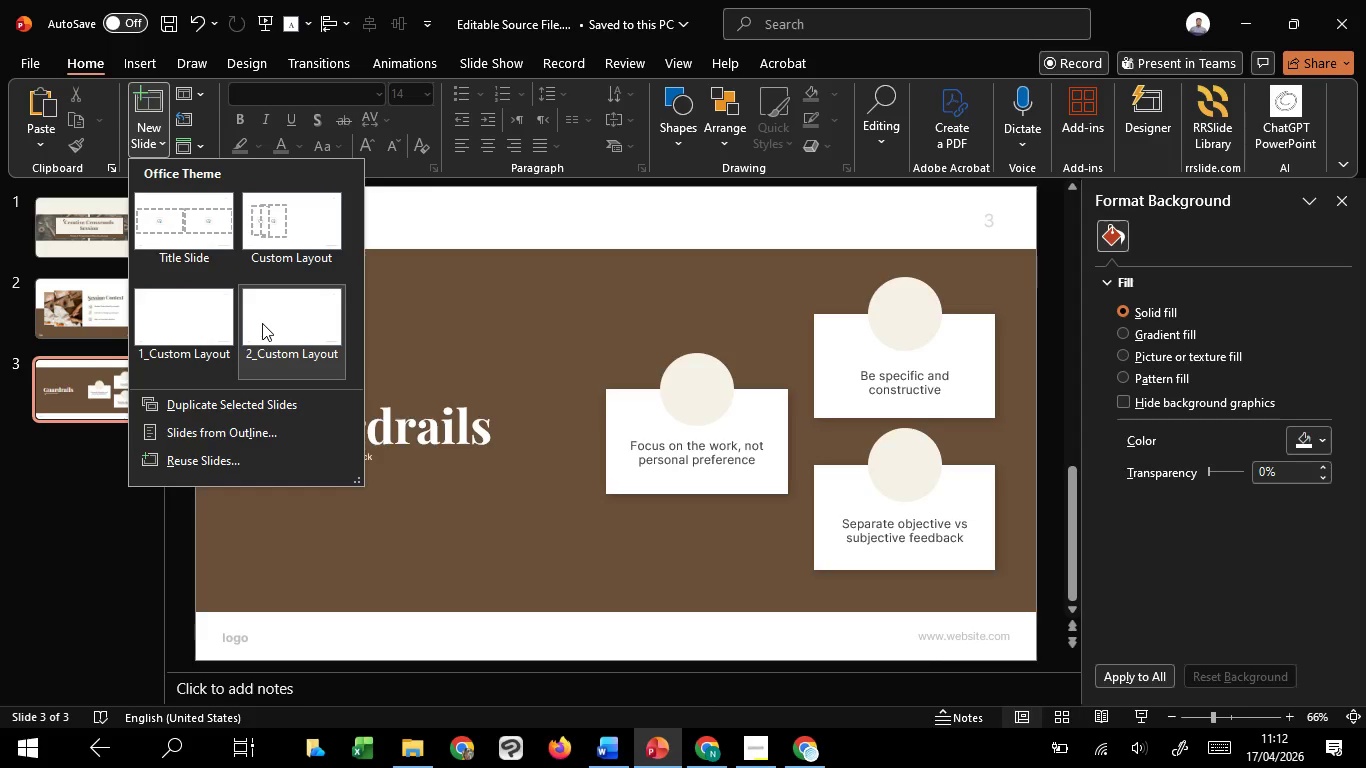 
wait(6.5)
 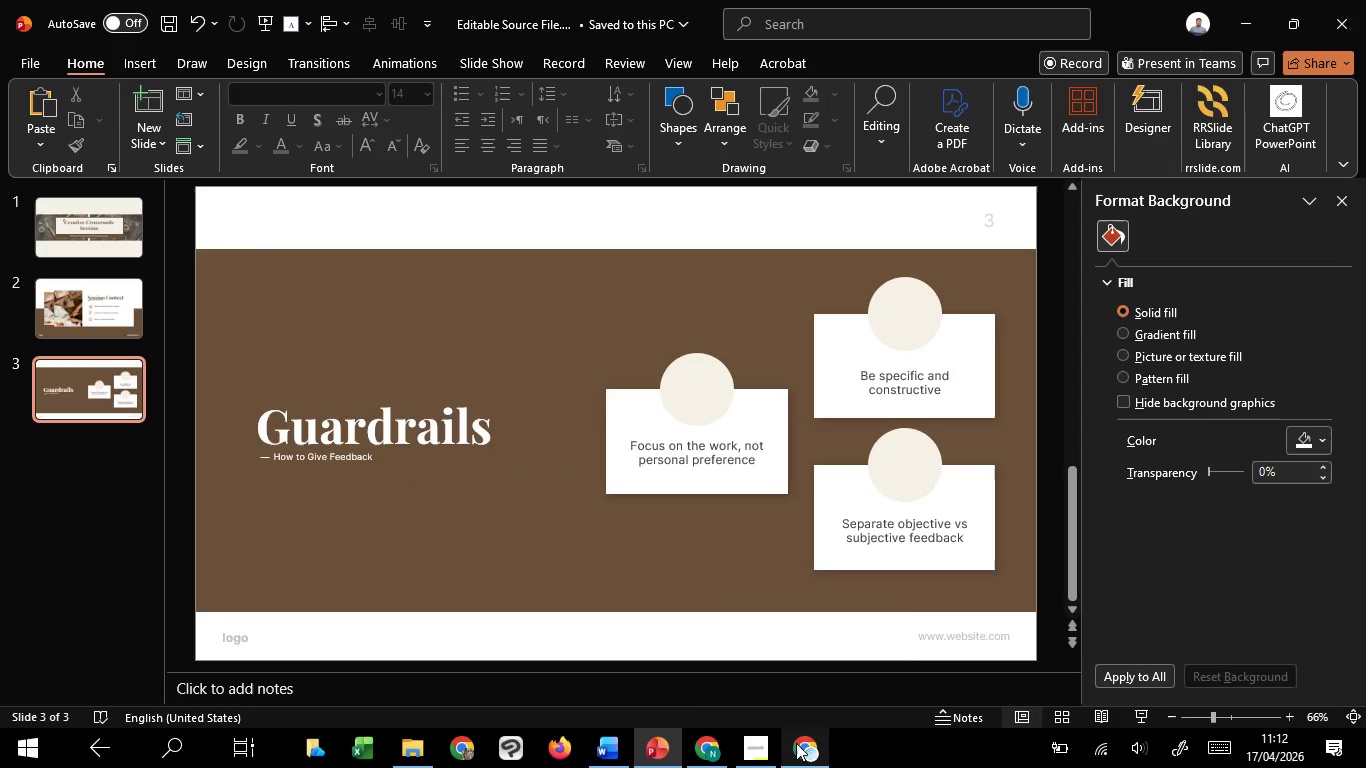 
left_click([264, 330])
 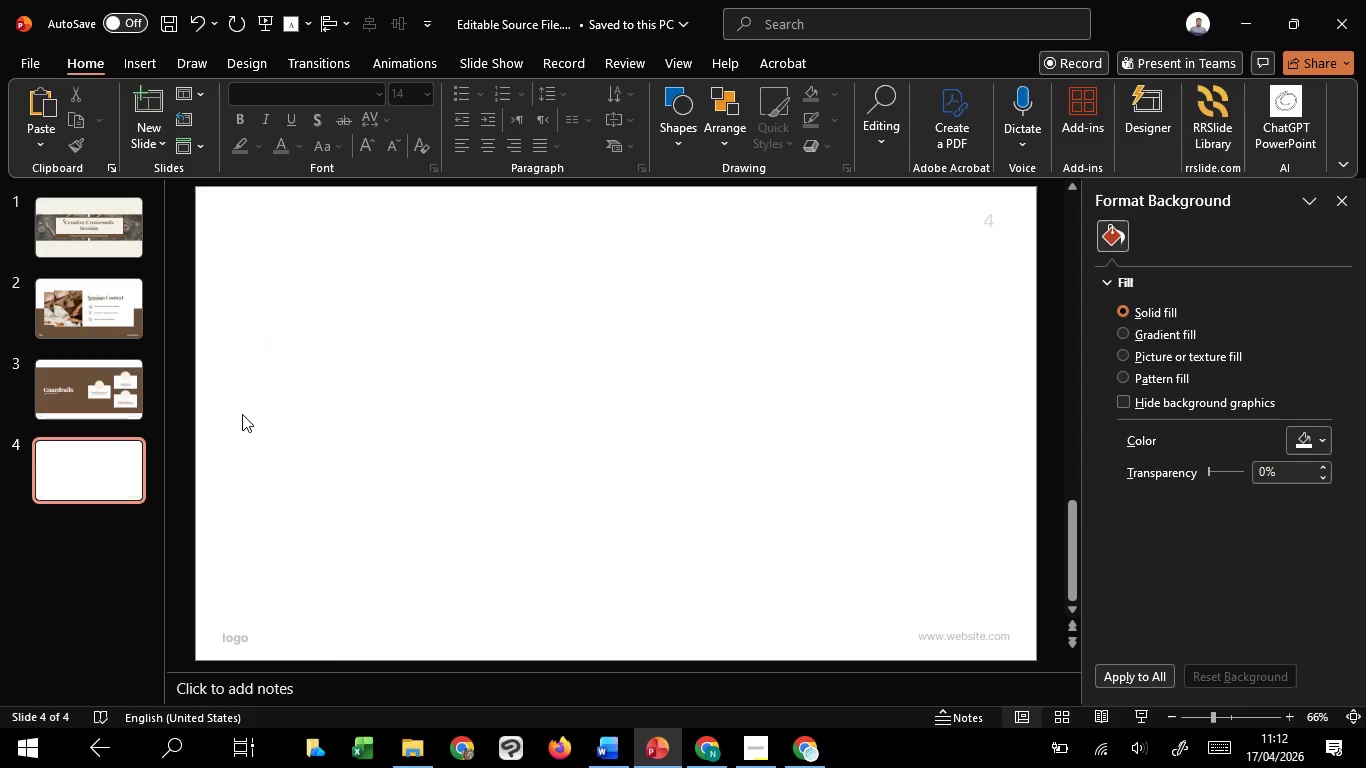 
hold_key(key=ControlLeft, duration=0.75)
scroll: coordinate [240, 415], scroll_direction: down, amount: 1.0
 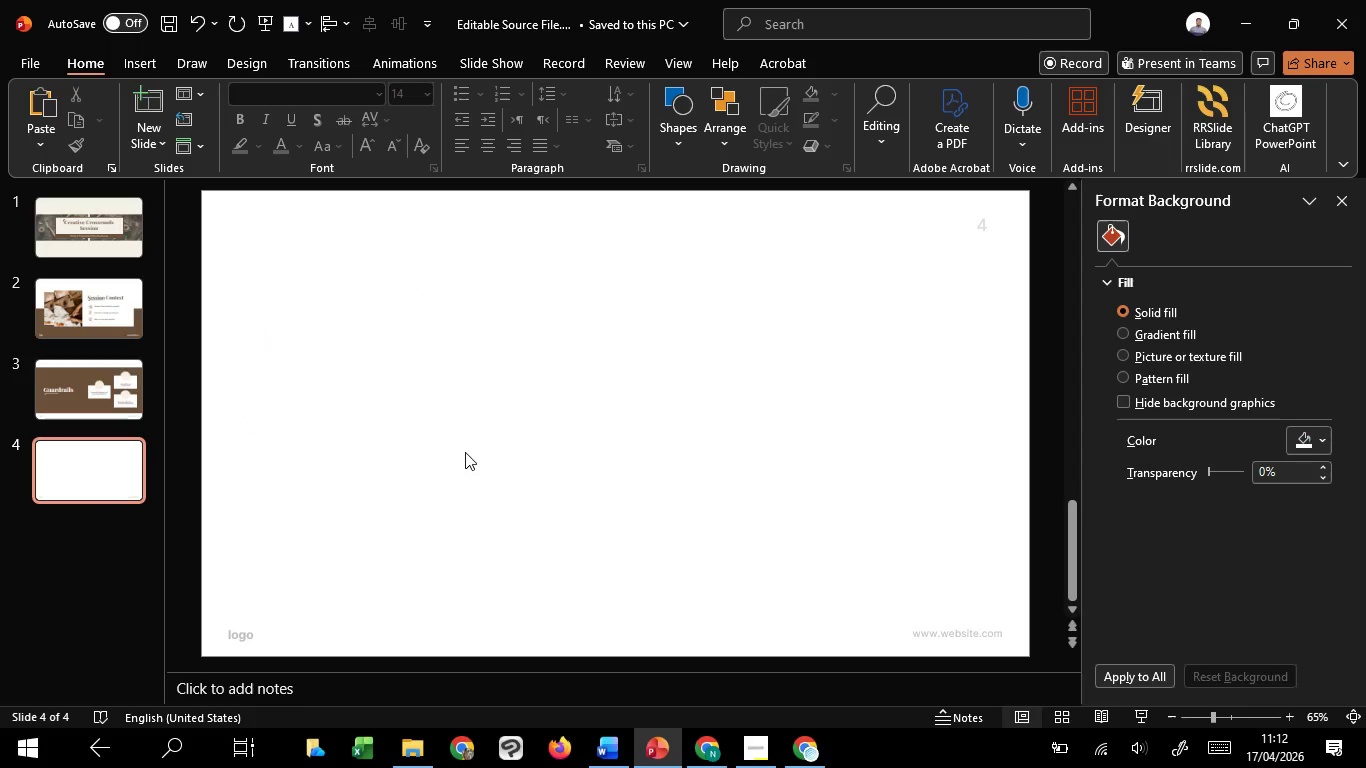 
mouse_move([620, 713])
 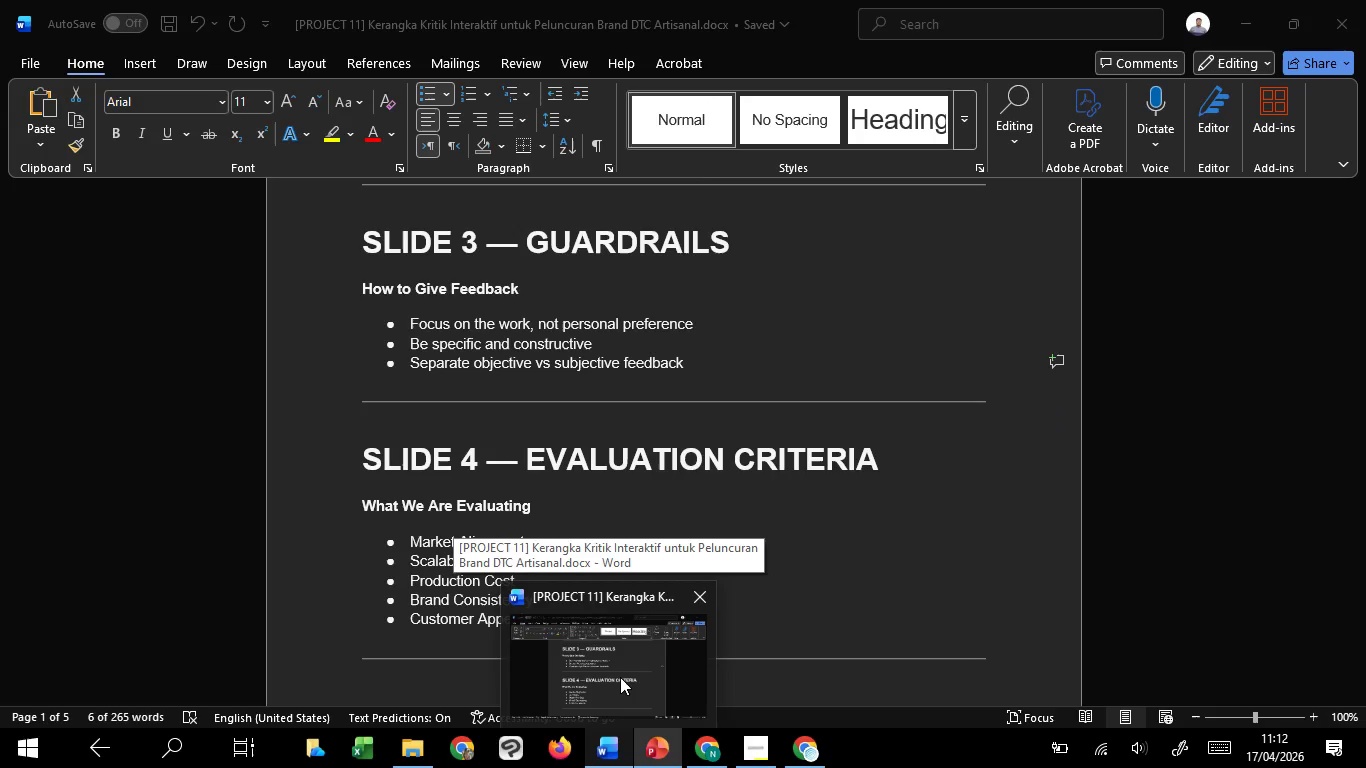 
left_click([620, 677])
 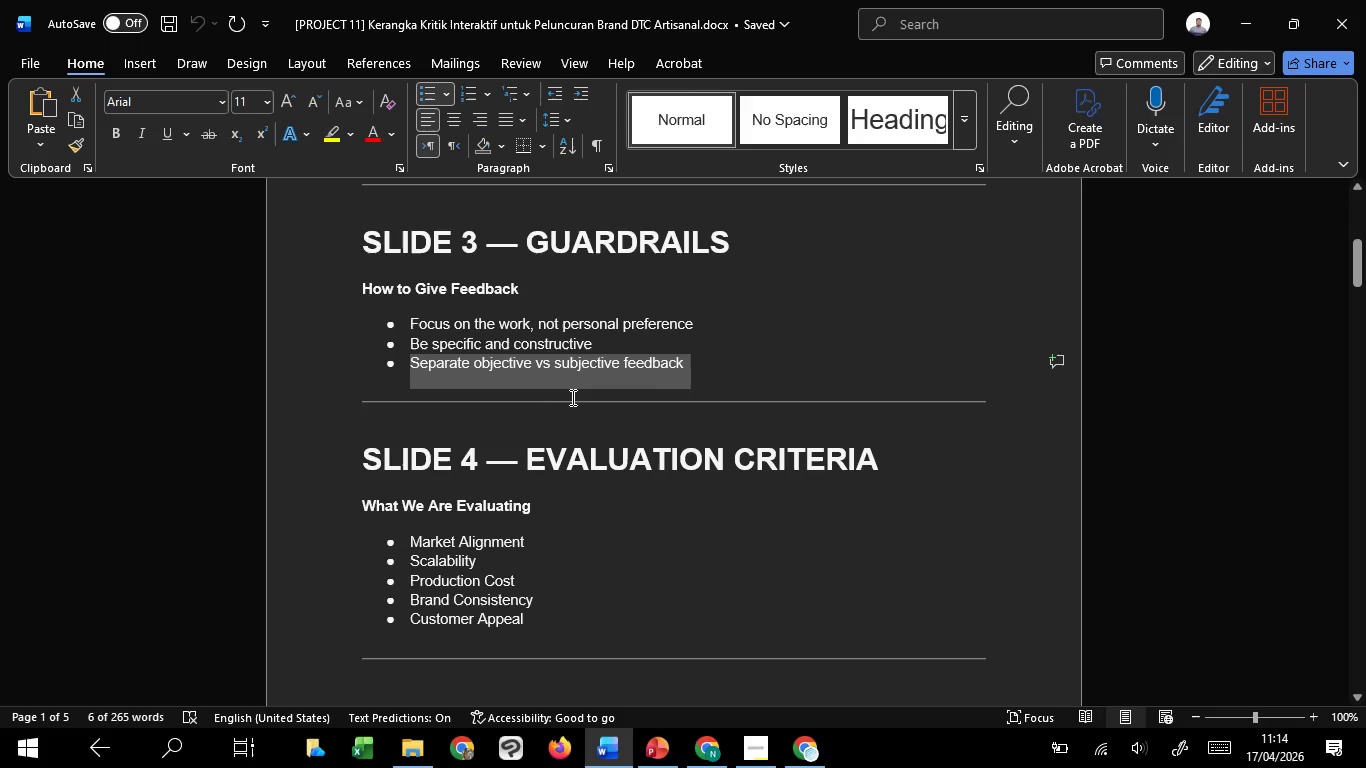 
wait(87.78)
 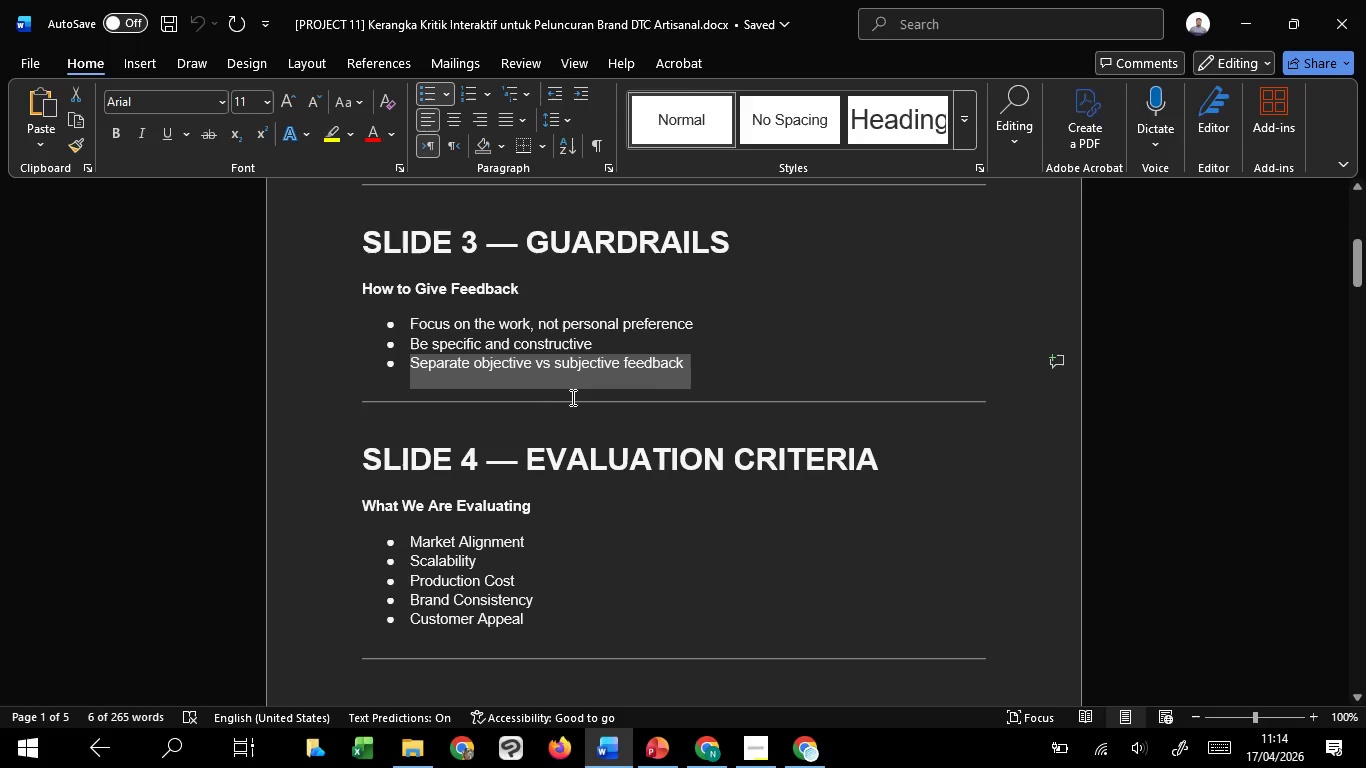 
left_click([685, 655])
 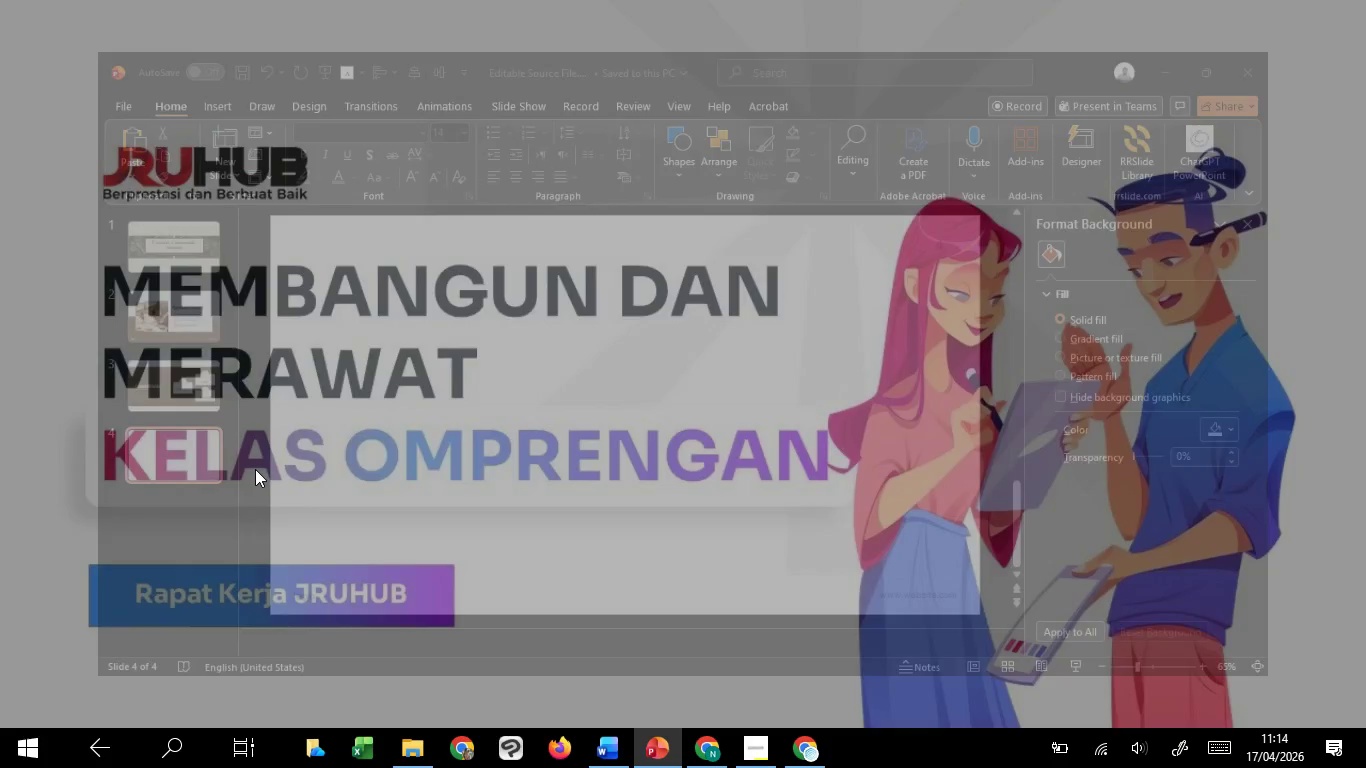 
left_click([57, 393])
 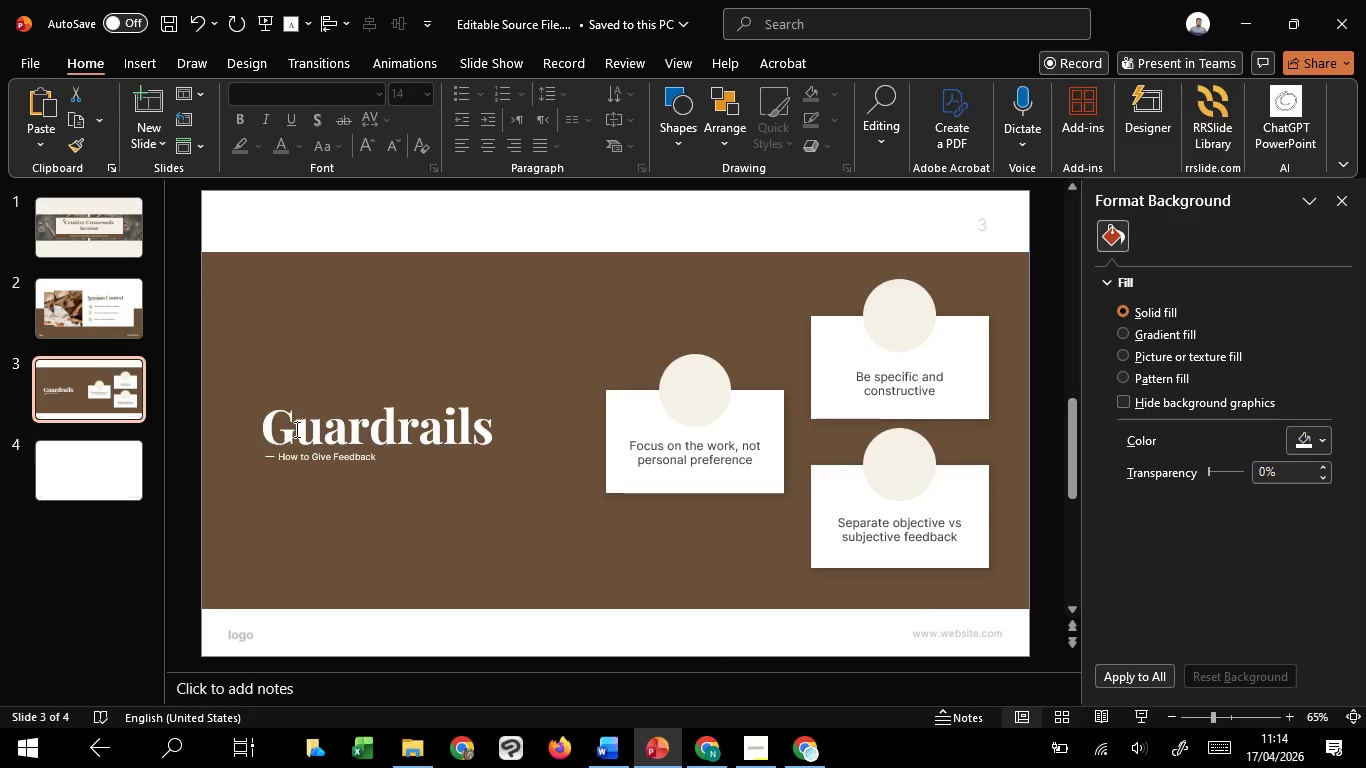 
left_click([303, 430])
 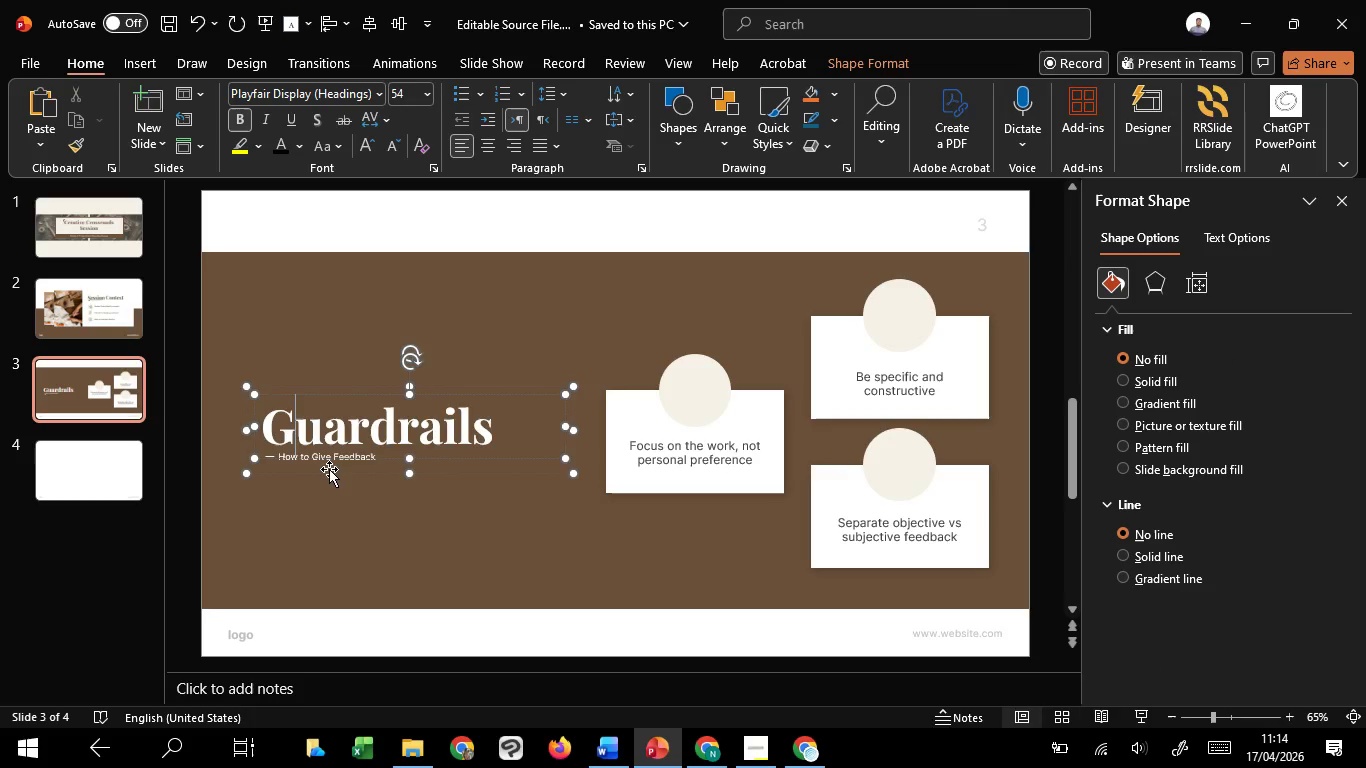 
left_click([329, 469])
 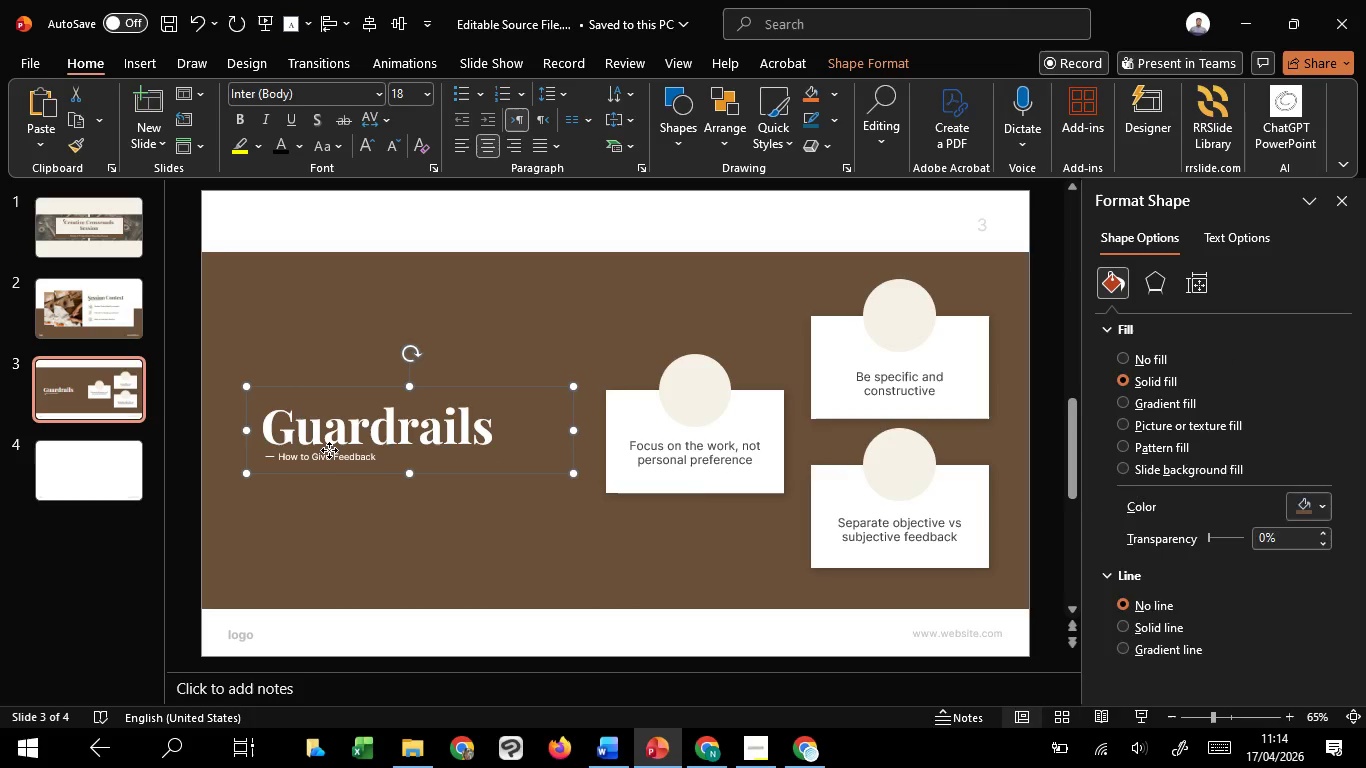 
left_click([329, 450])
 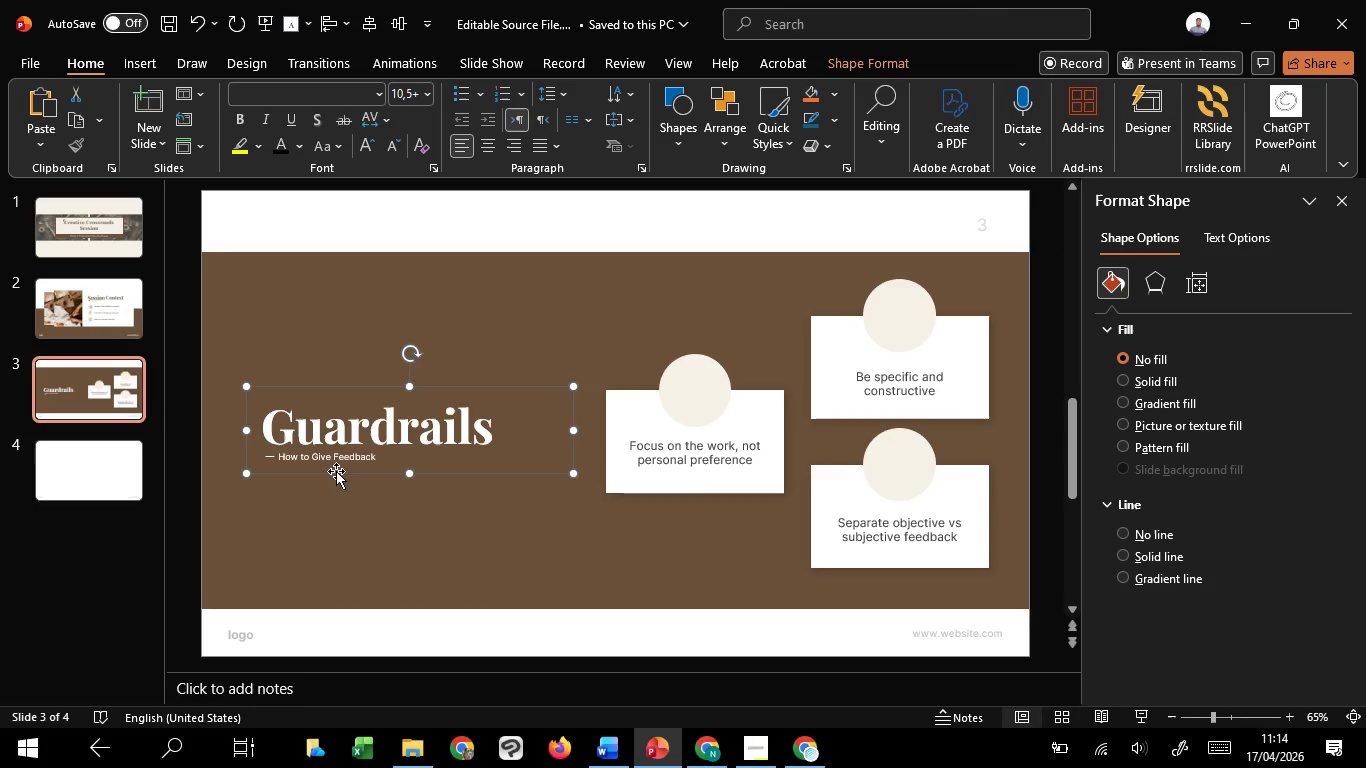 
key(Control+C)
 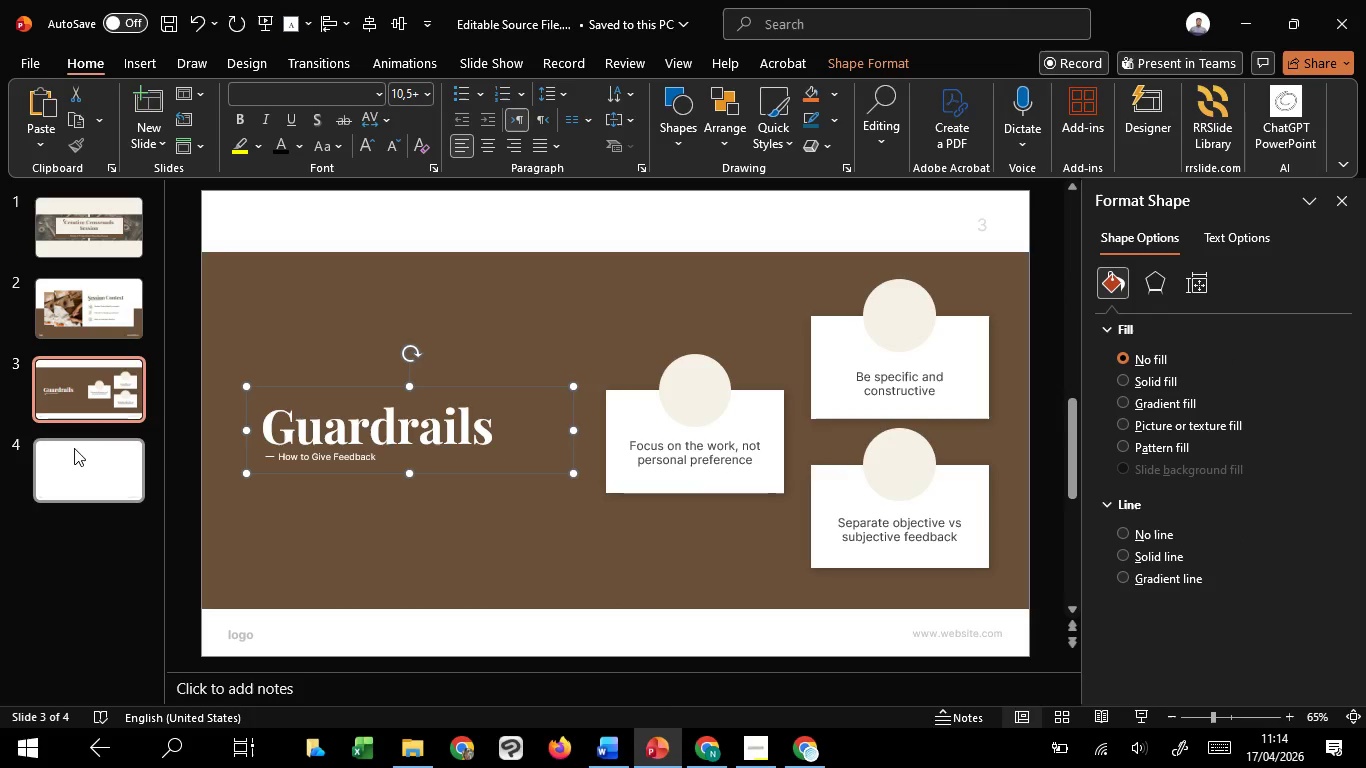 
key(Control+C)
 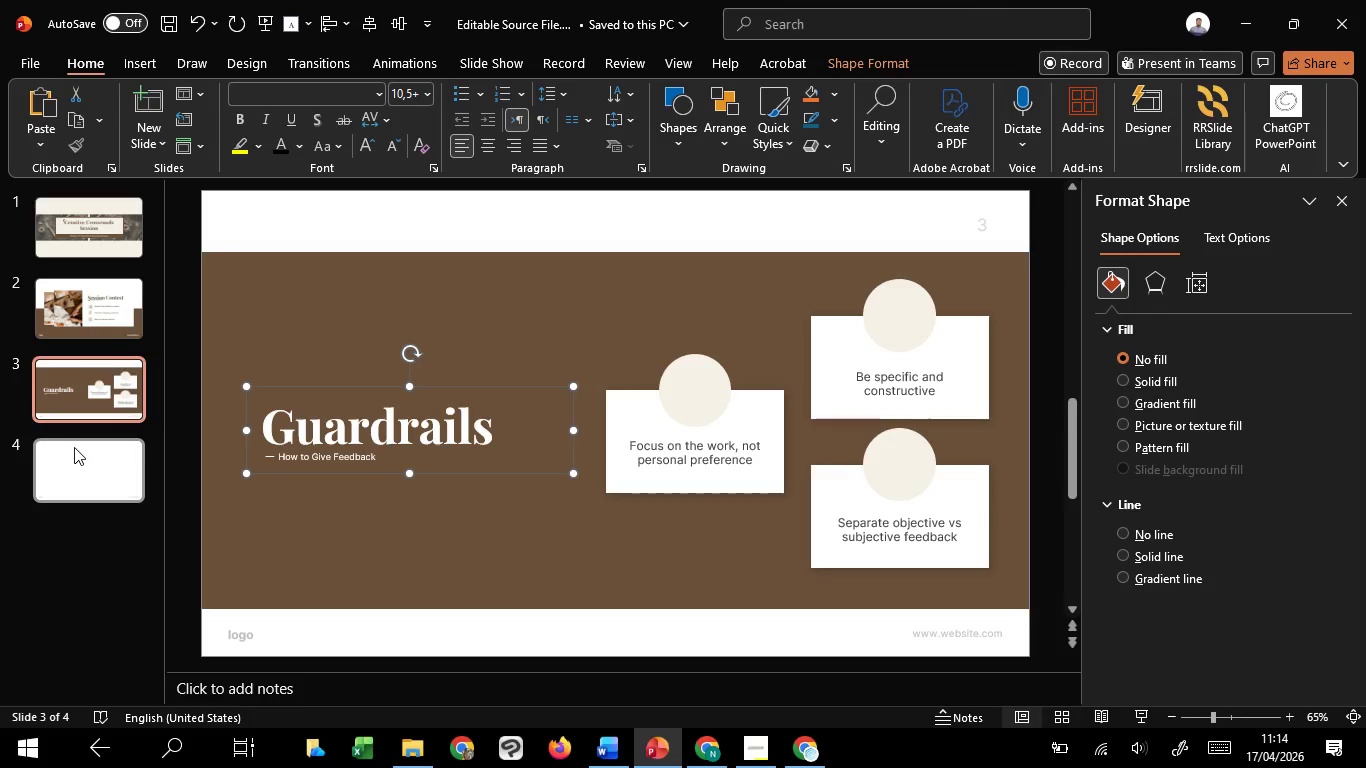 
left_click([74, 447])
 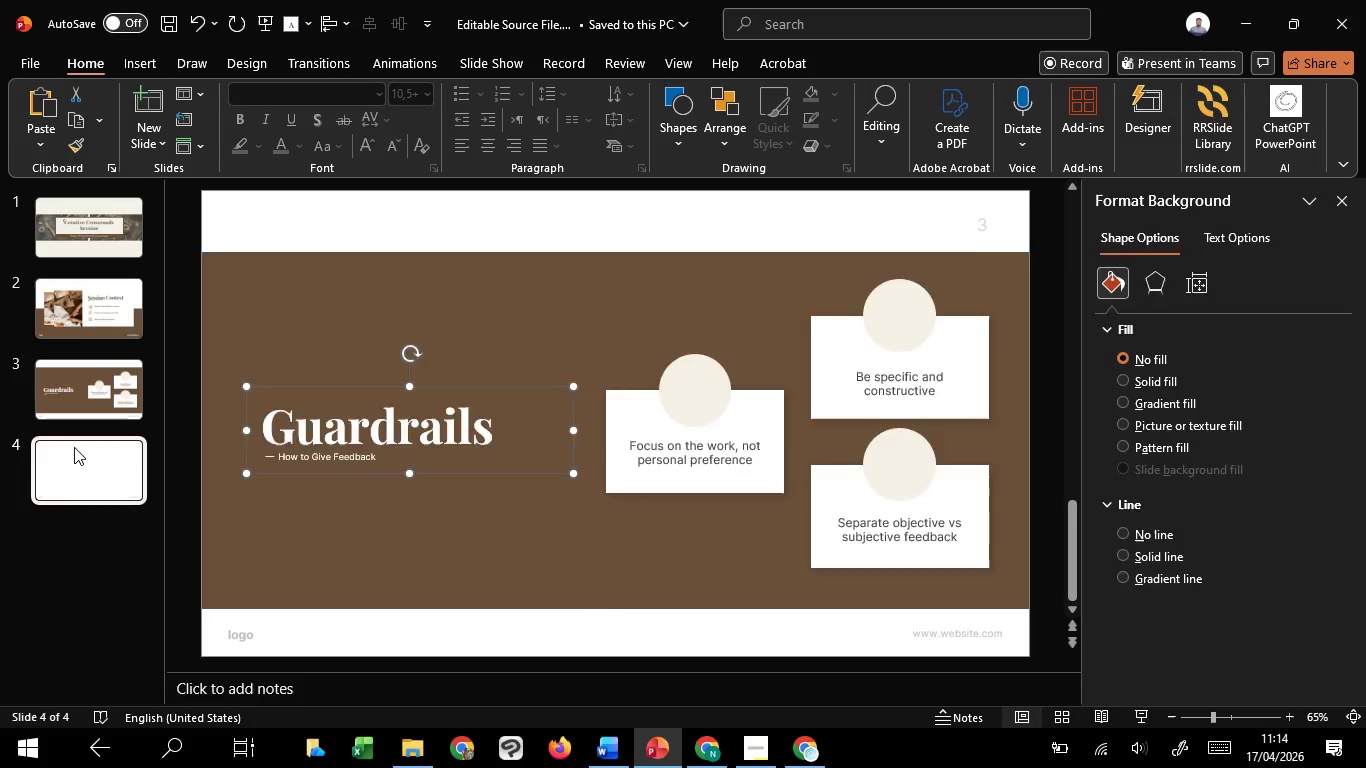 
key(Control+V)
 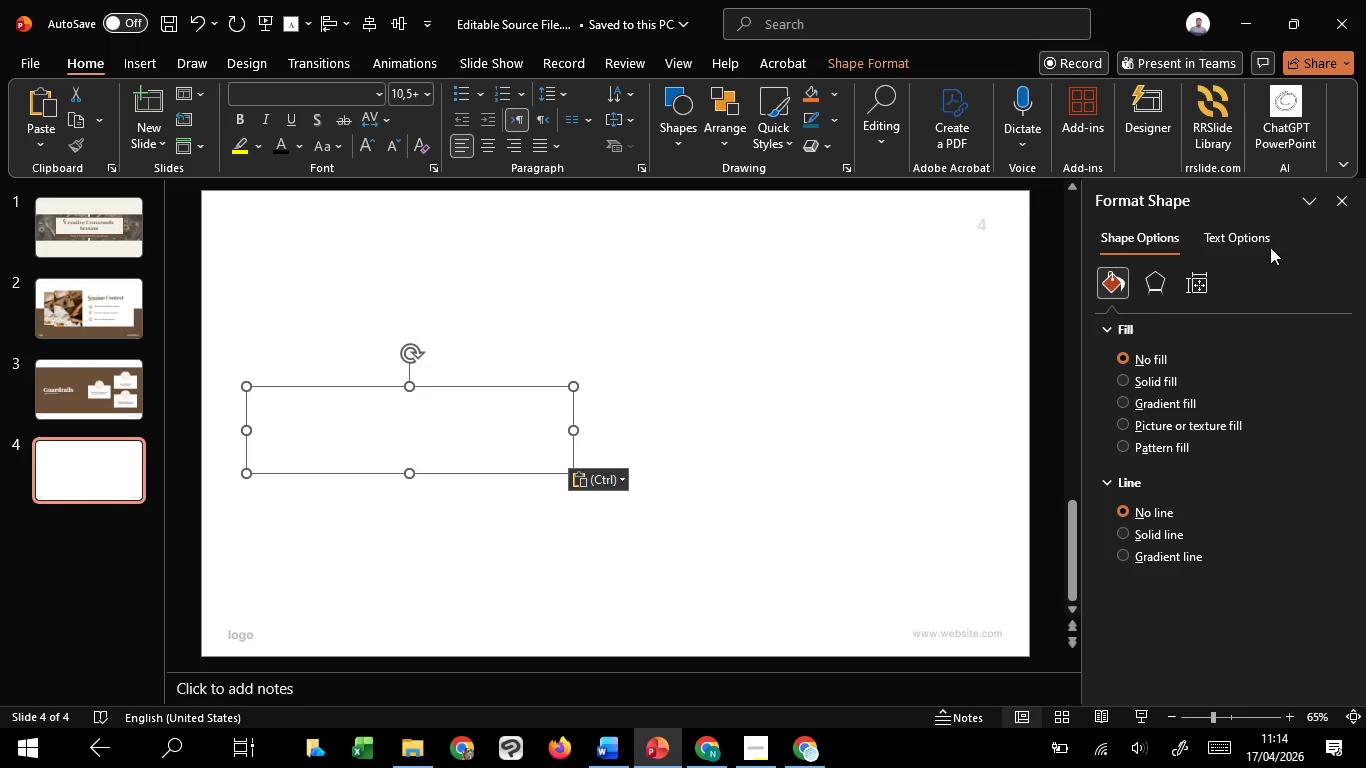 
left_click([1254, 238])
 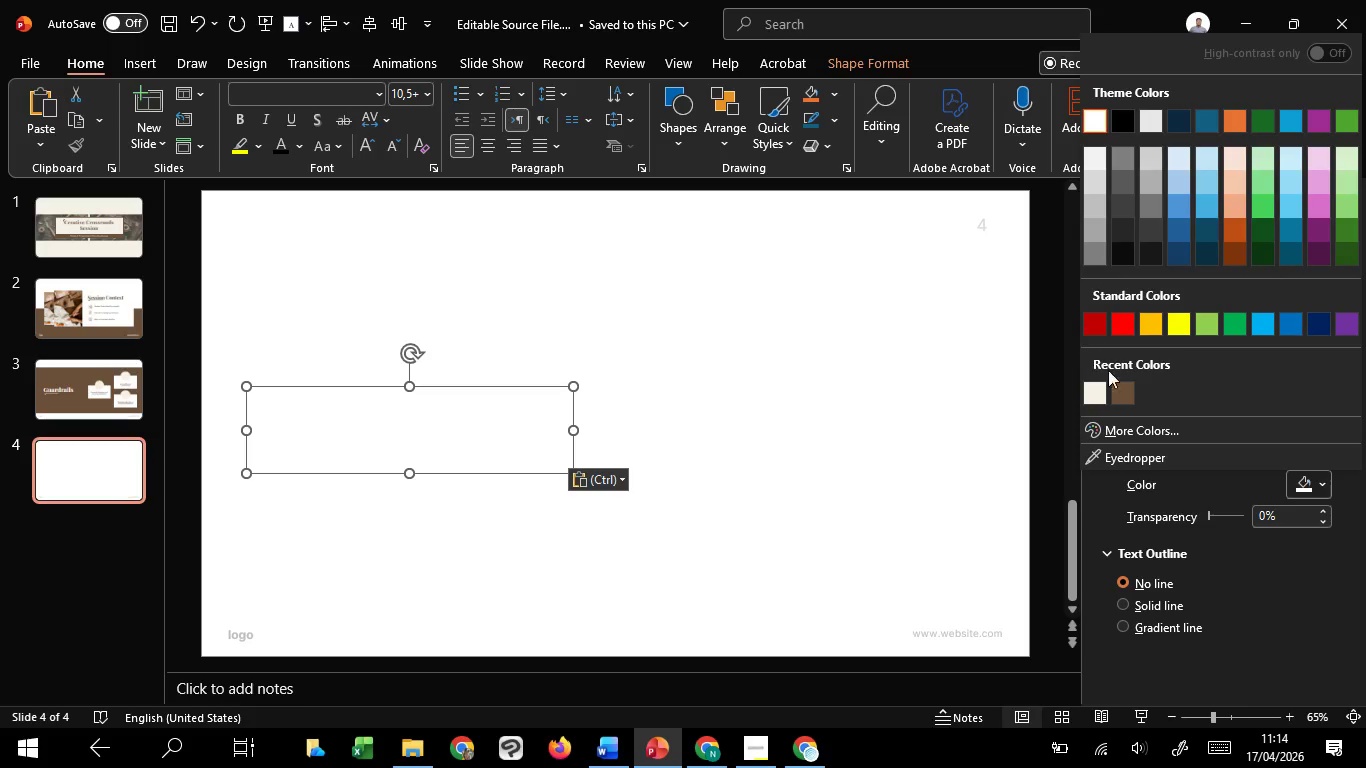 
left_click([1121, 385])
 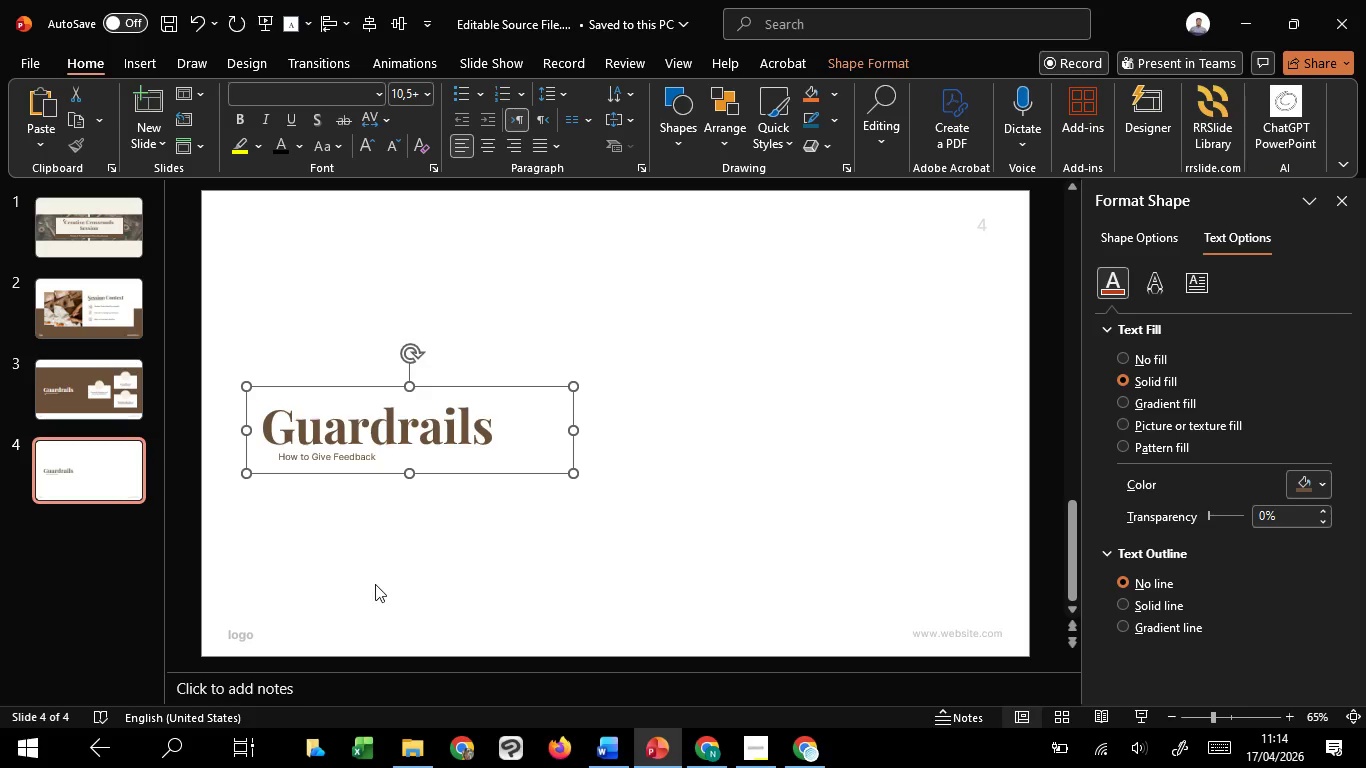 
left_click([375, 584])
 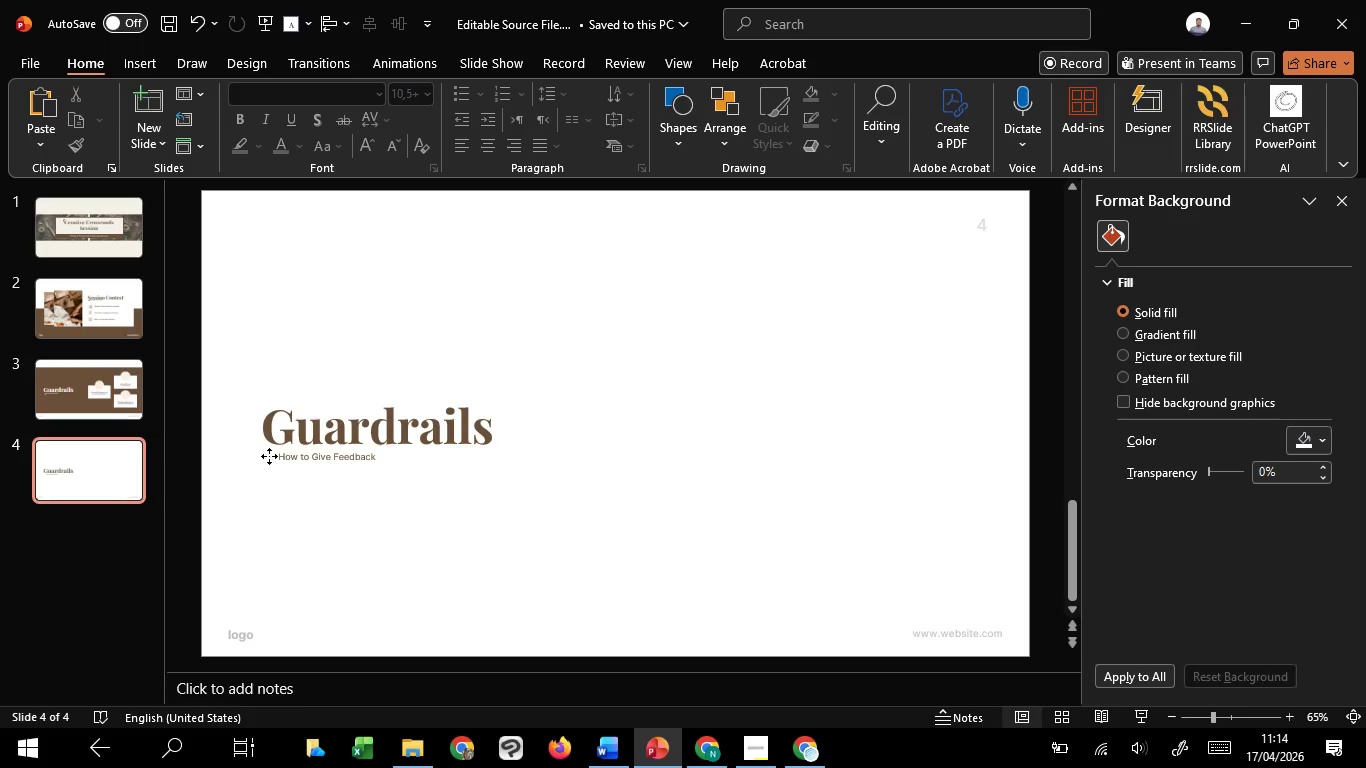 
left_click([269, 456])
 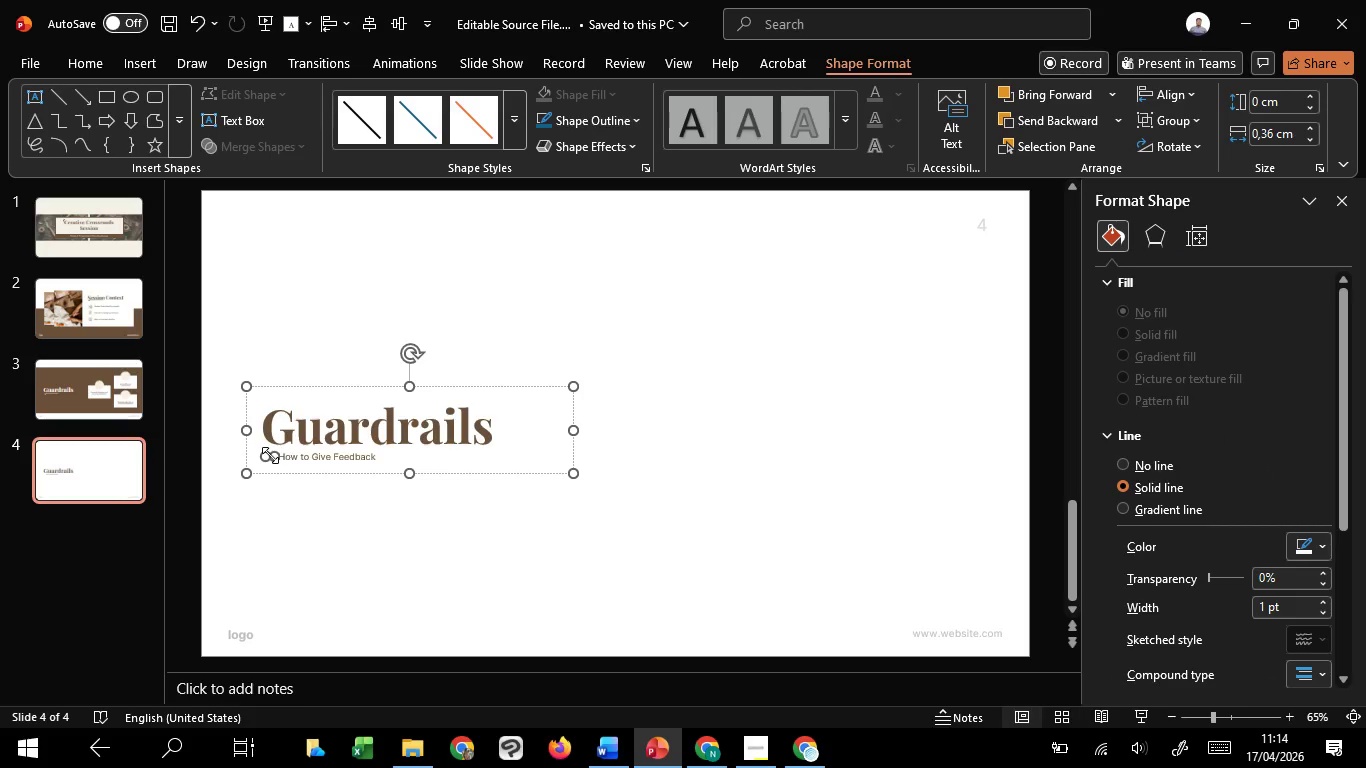 
hold_key(key=ControlLeft, duration=0.36)
 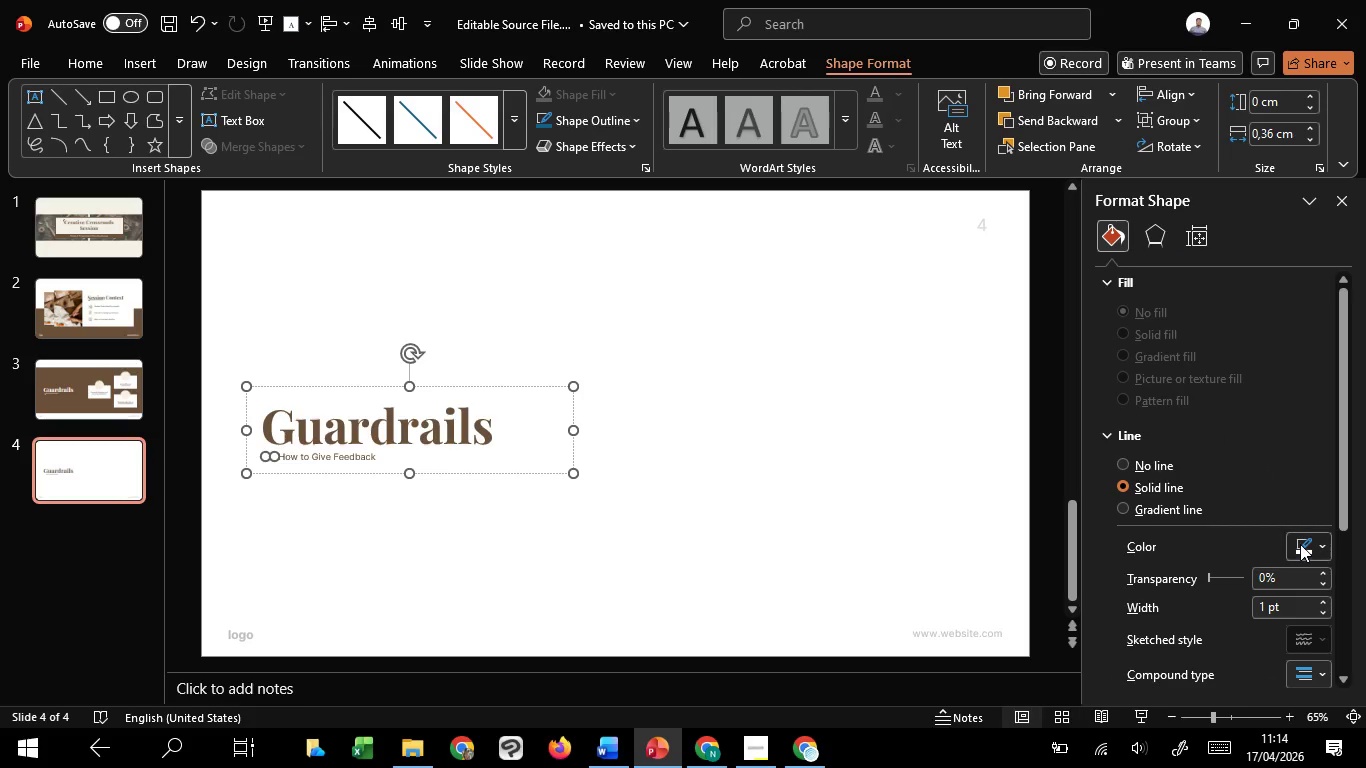 
left_click([1300, 544])
 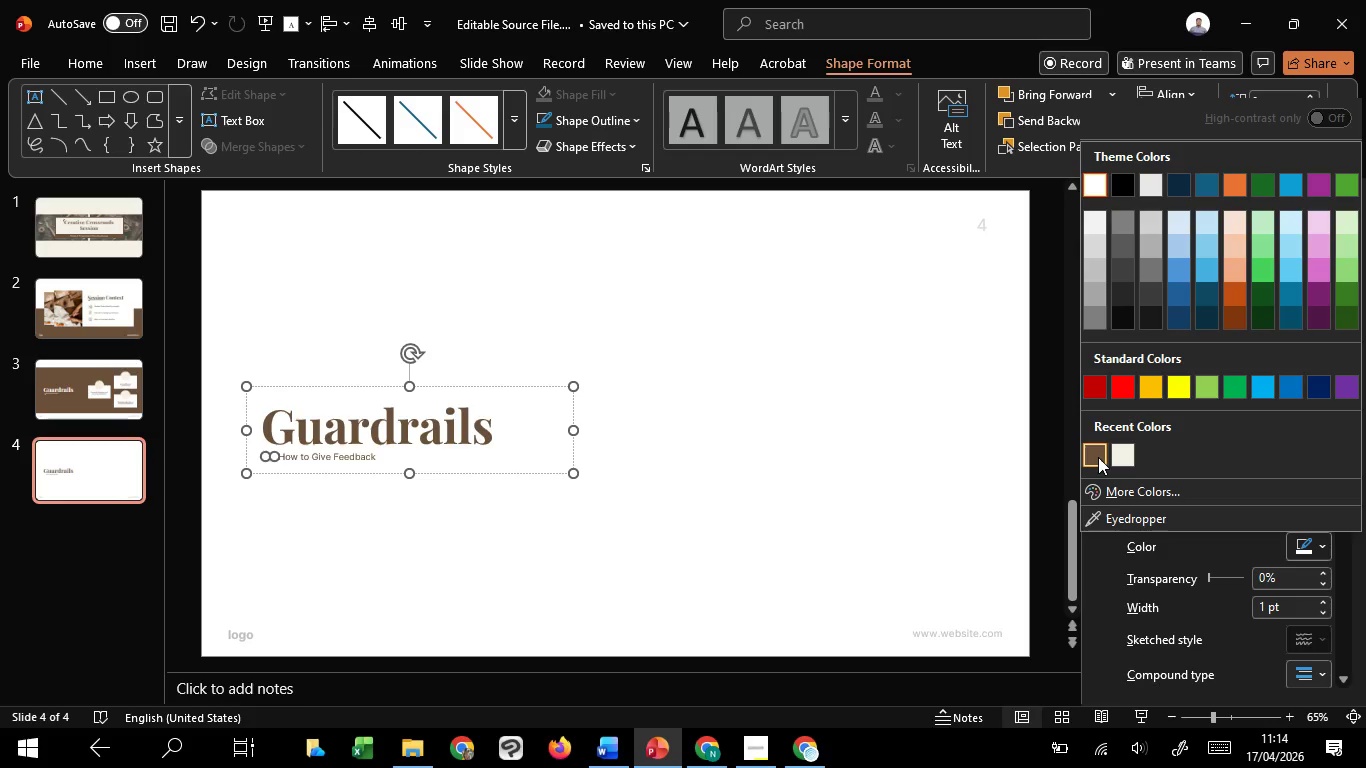 
left_click([1098, 457])
 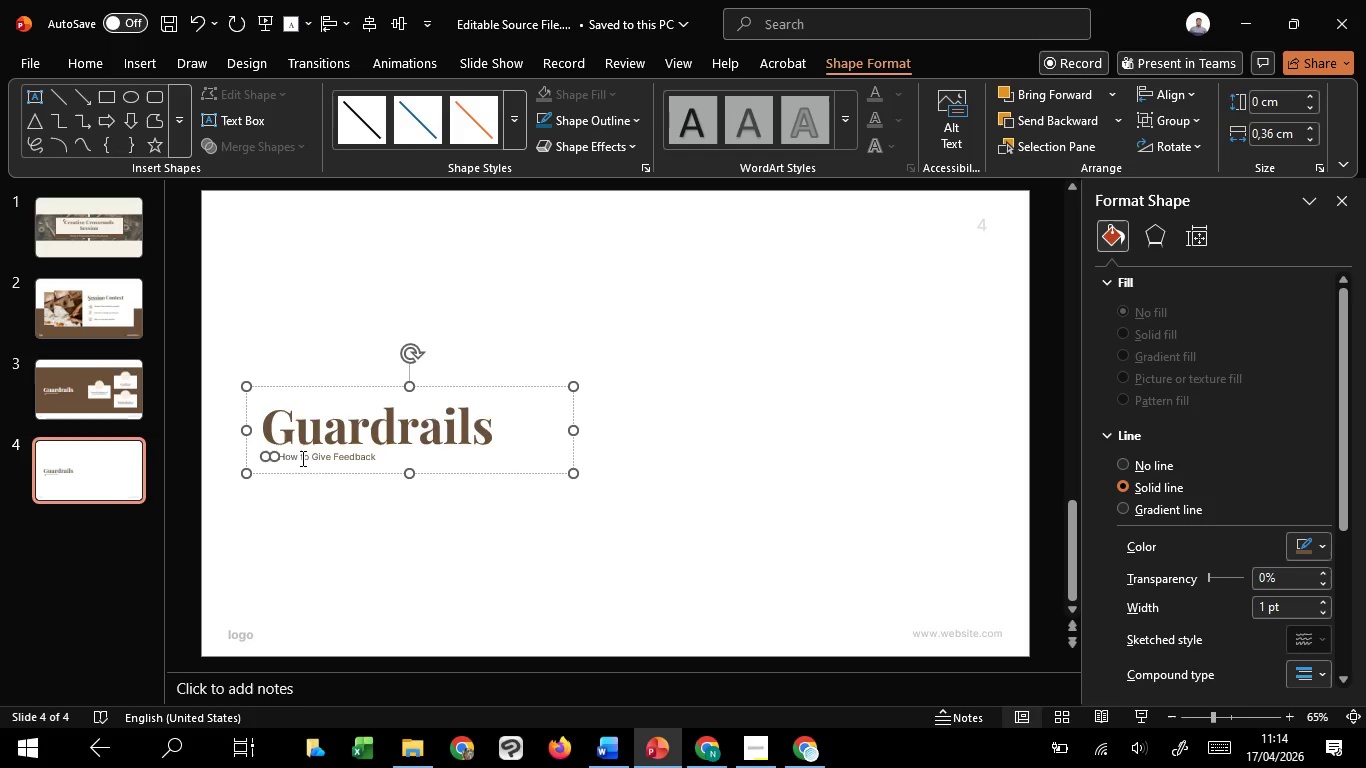 
left_click([308, 456])
 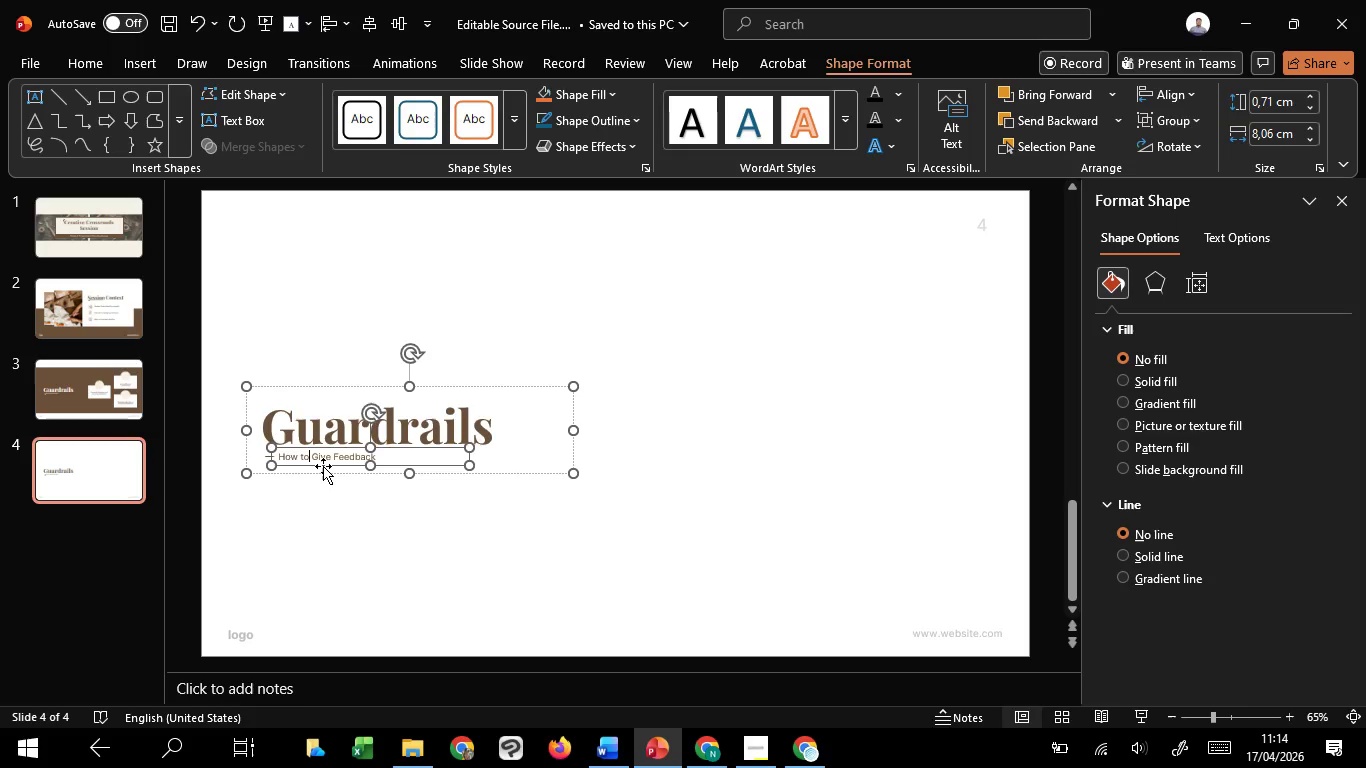 
left_click([323, 466])
 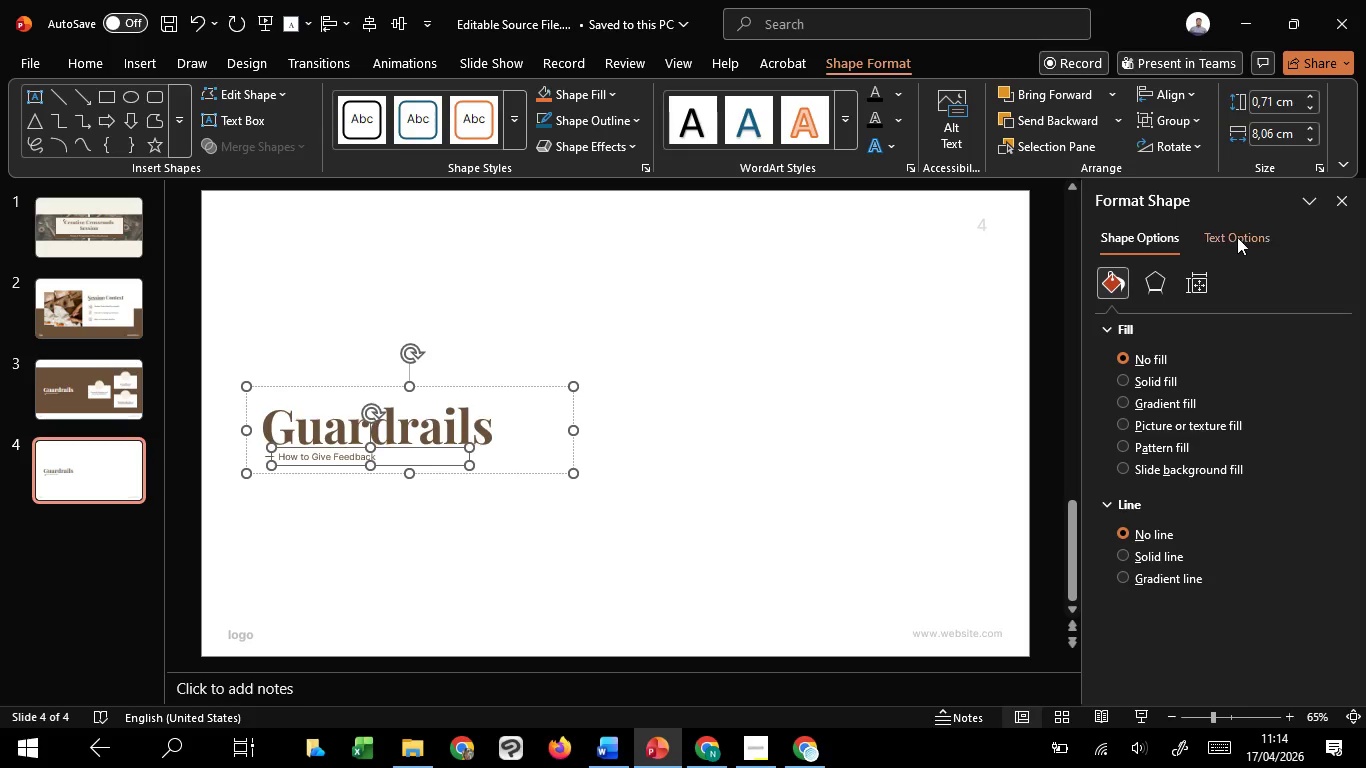 
left_click([1237, 236])
 